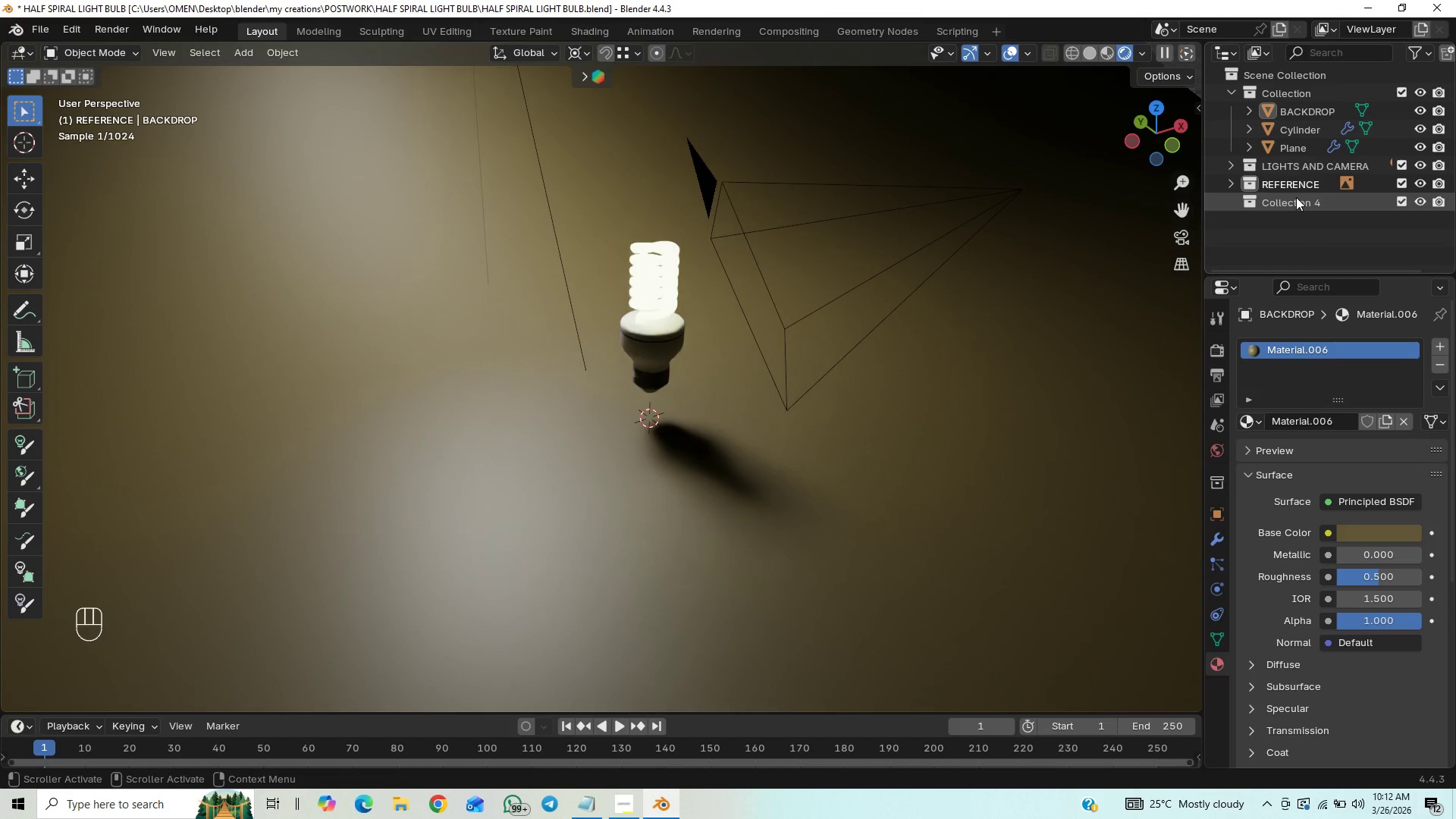 
left_click_drag(start_coordinate=[1296, 197], to_coordinate=[1266, 232])
 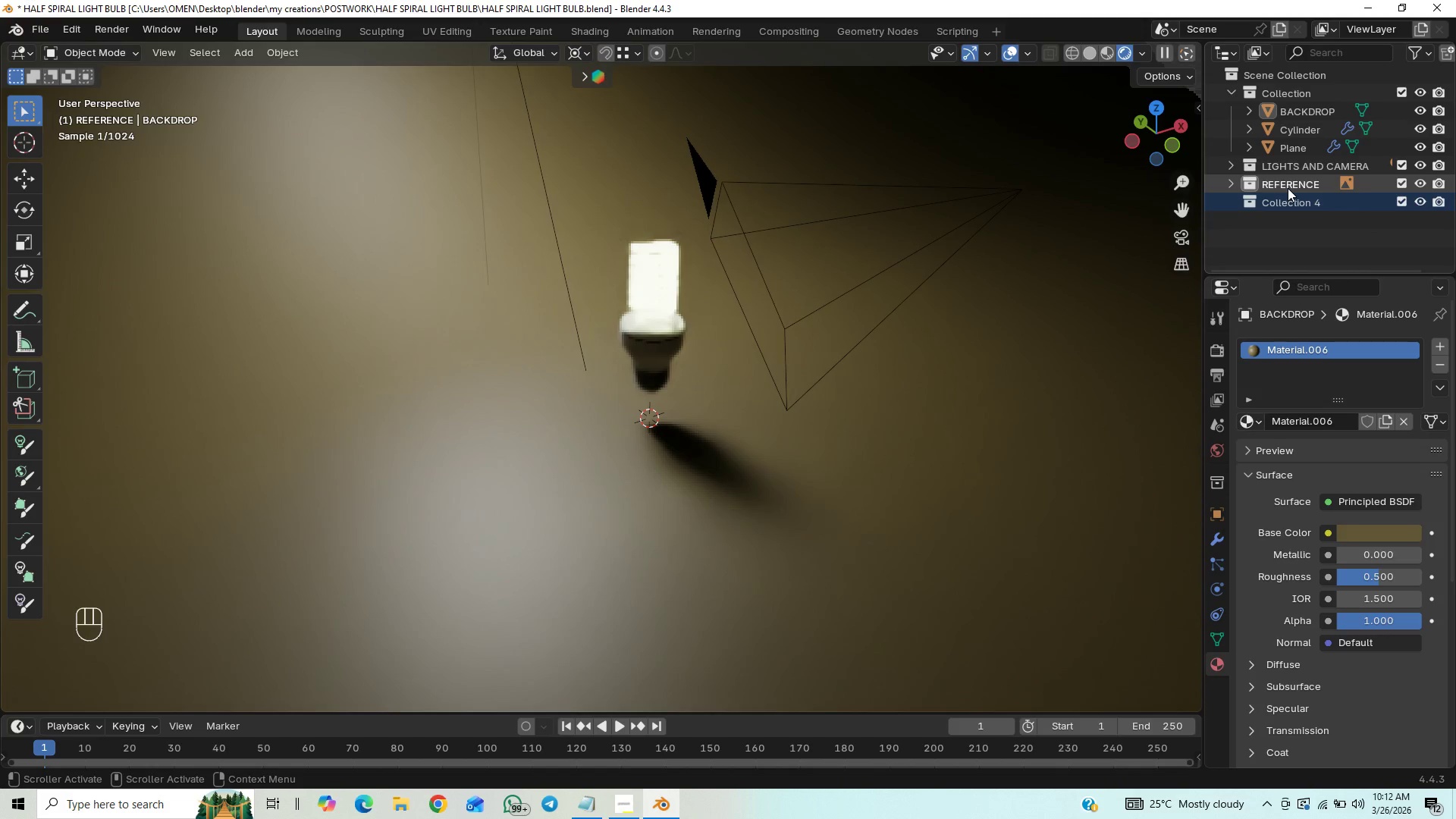 
left_click_drag(start_coordinate=[1290, 187], to_coordinate=[1291, 222])
 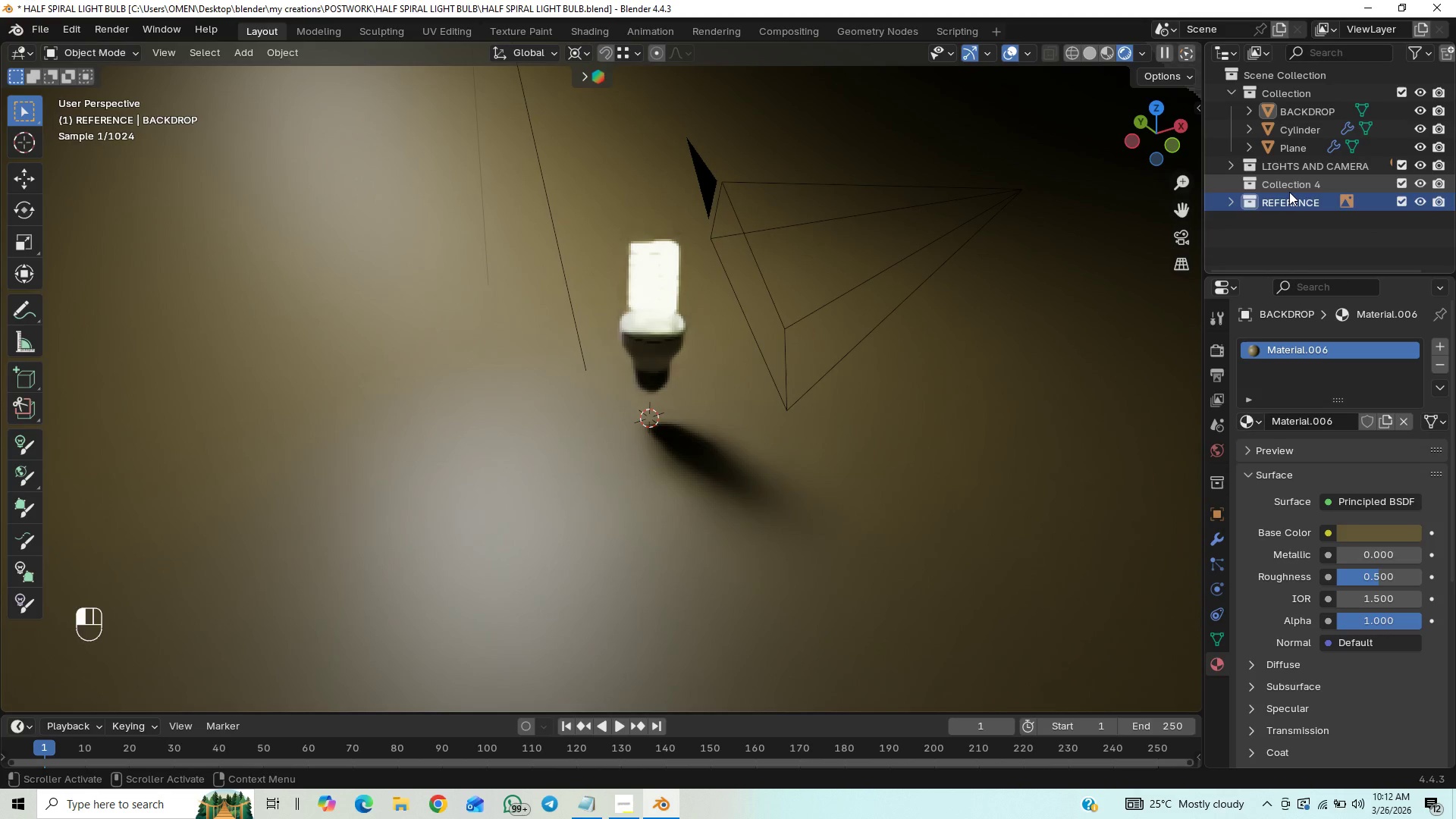 
double_click([1289, 192])
 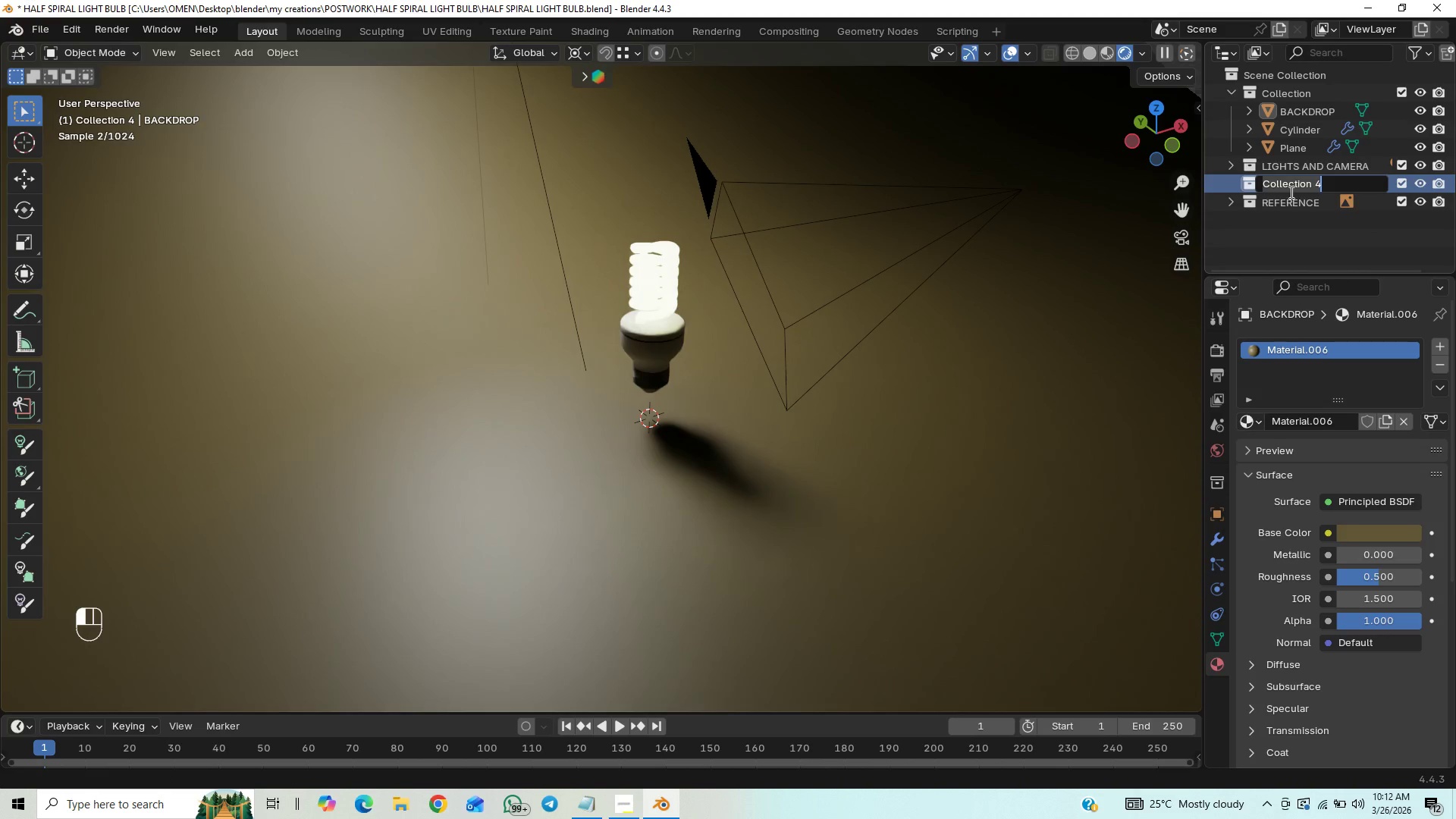 
type(r)
key(Backspace)
type(enivronment)
 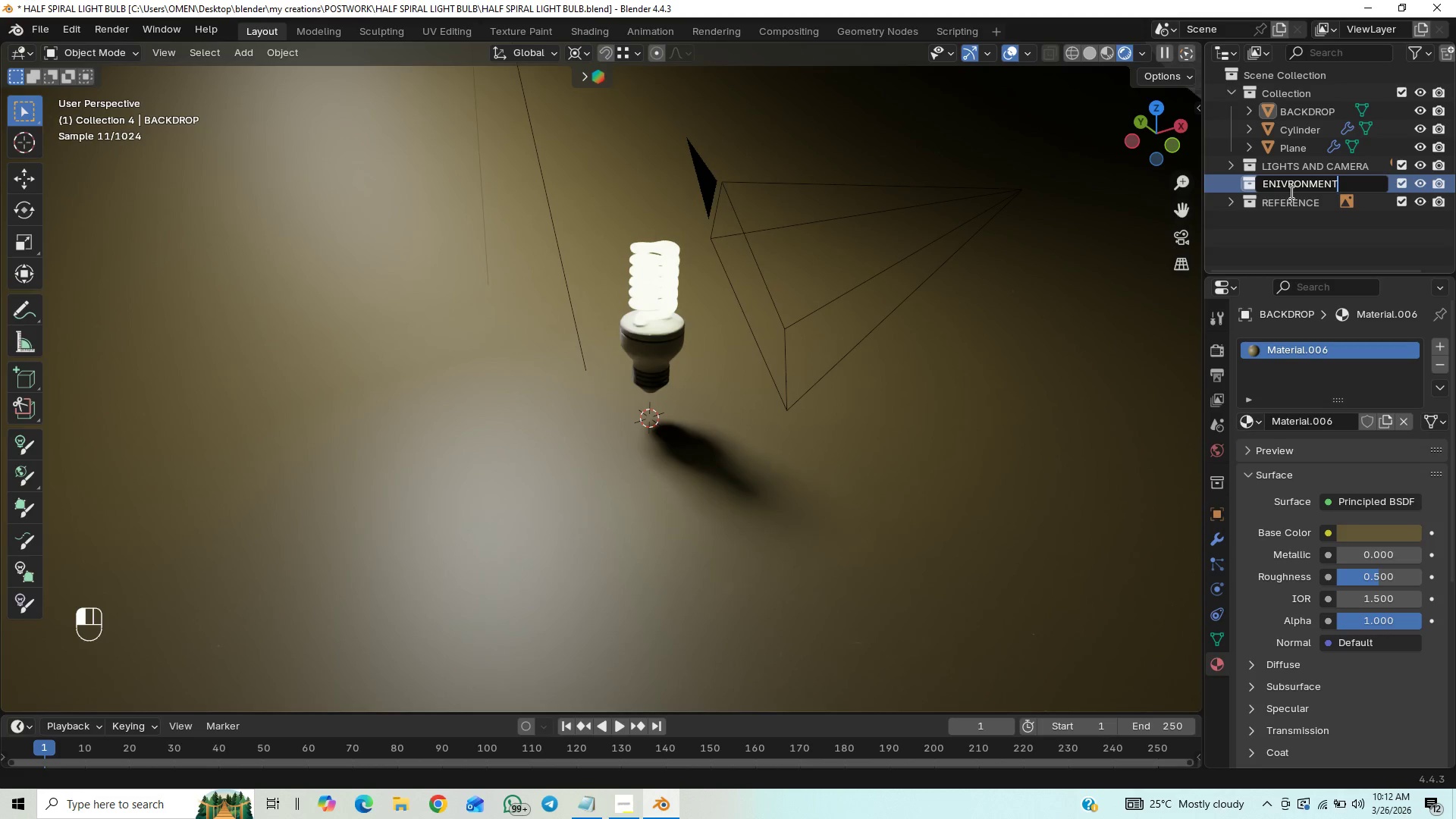 
key(Enter)
 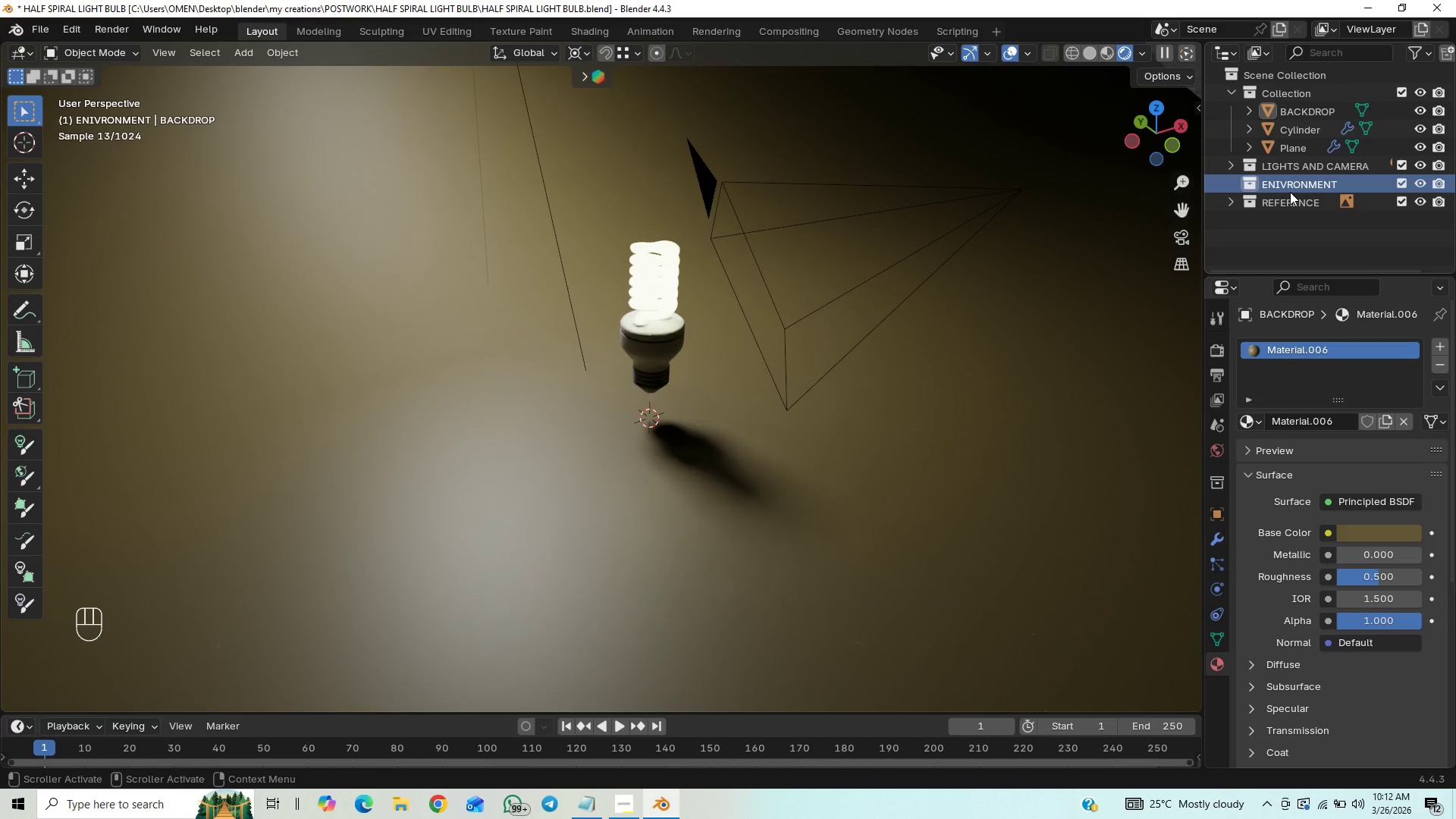 
key(Control+S)
 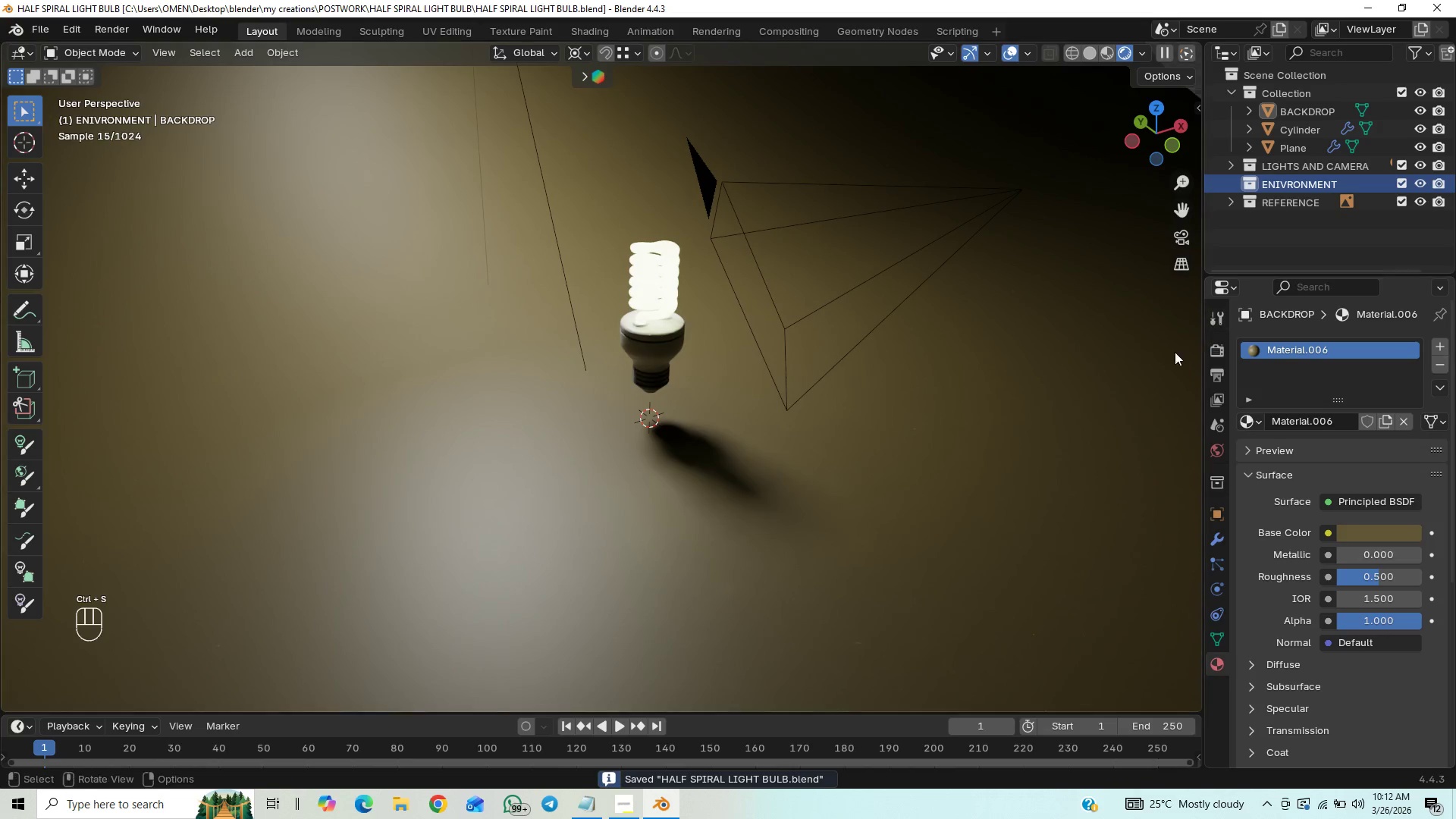 
key(Control+S)
 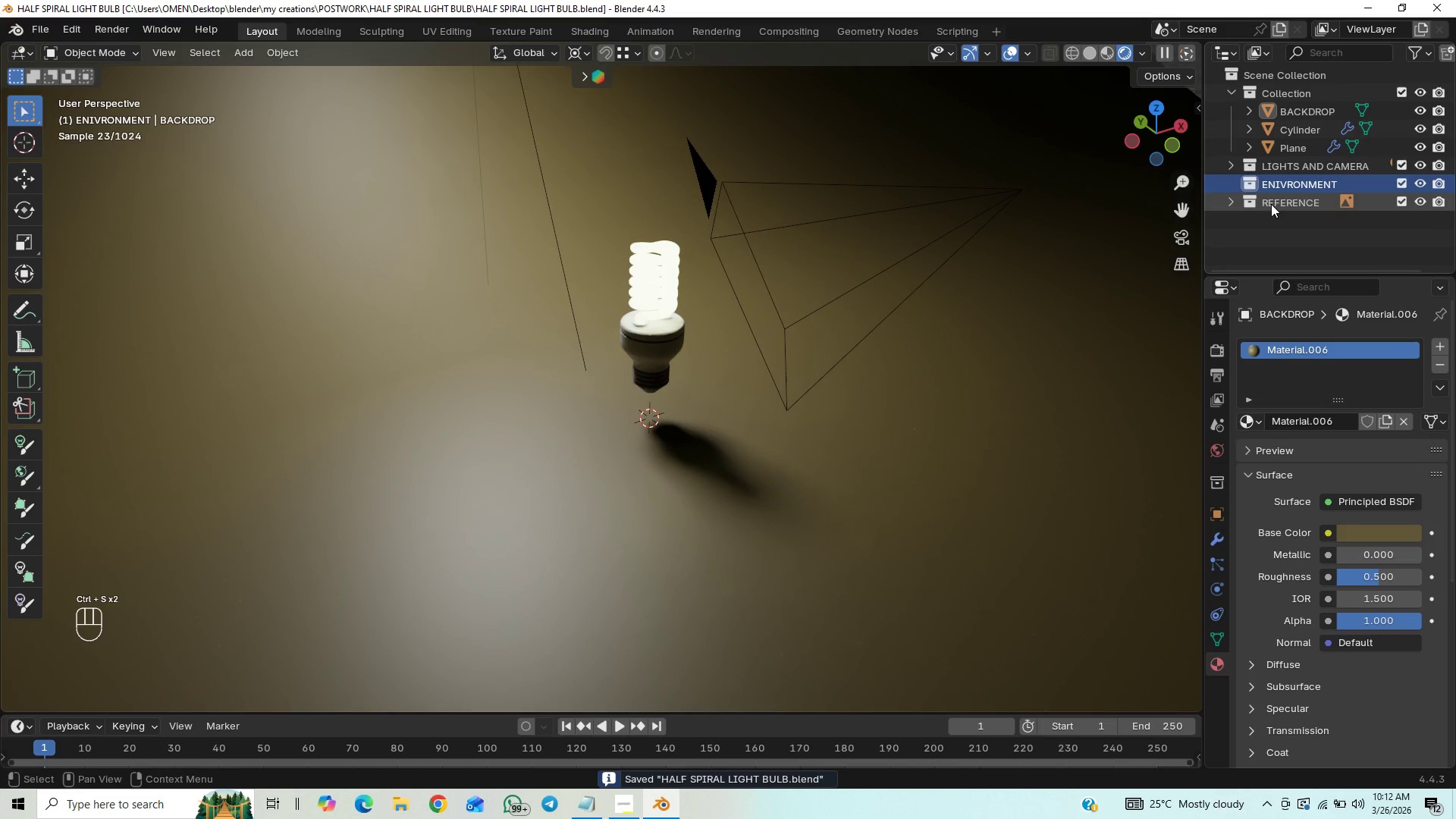 
left_click([1292, 151])
 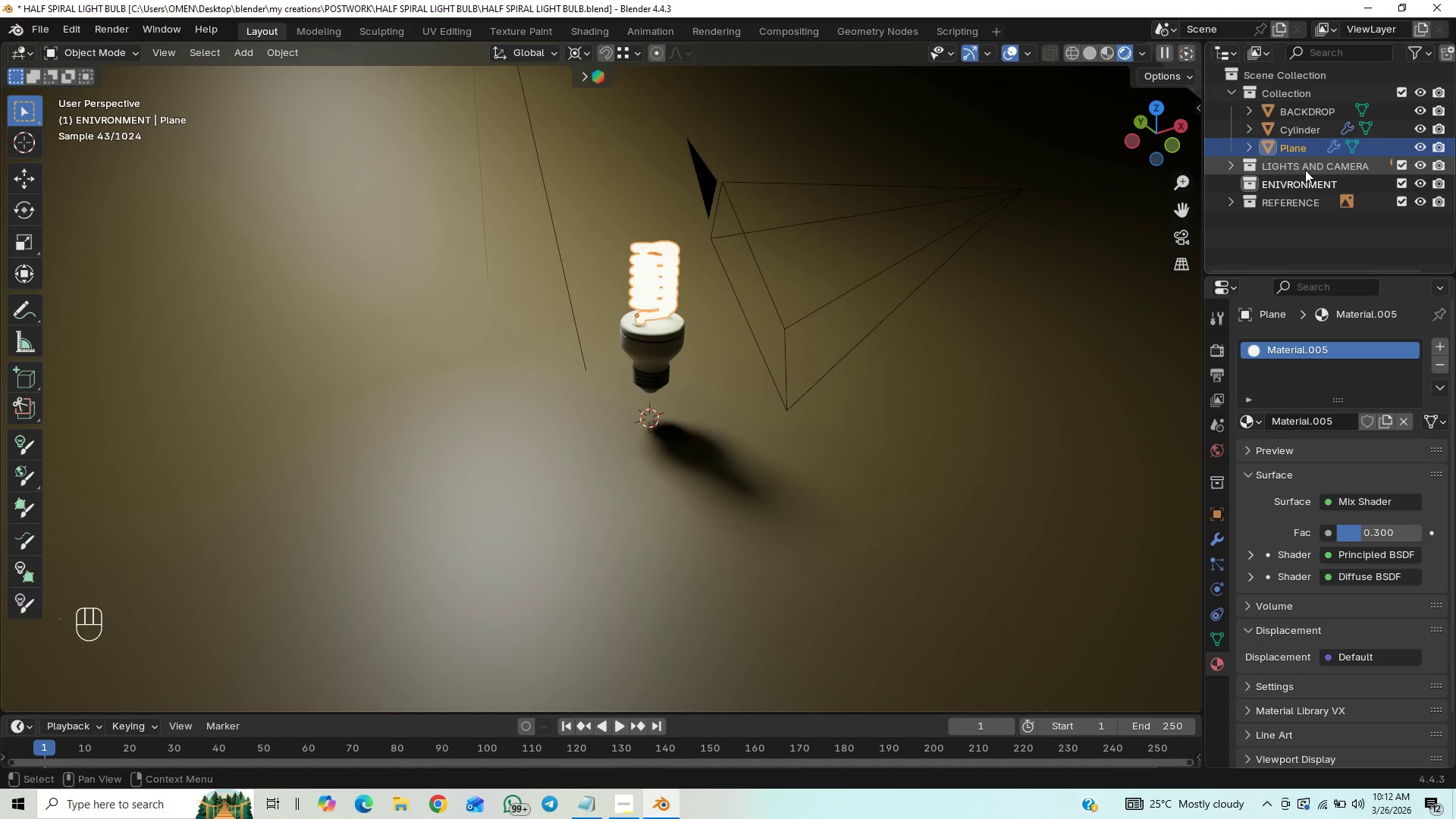 
left_click([1299, 171])
 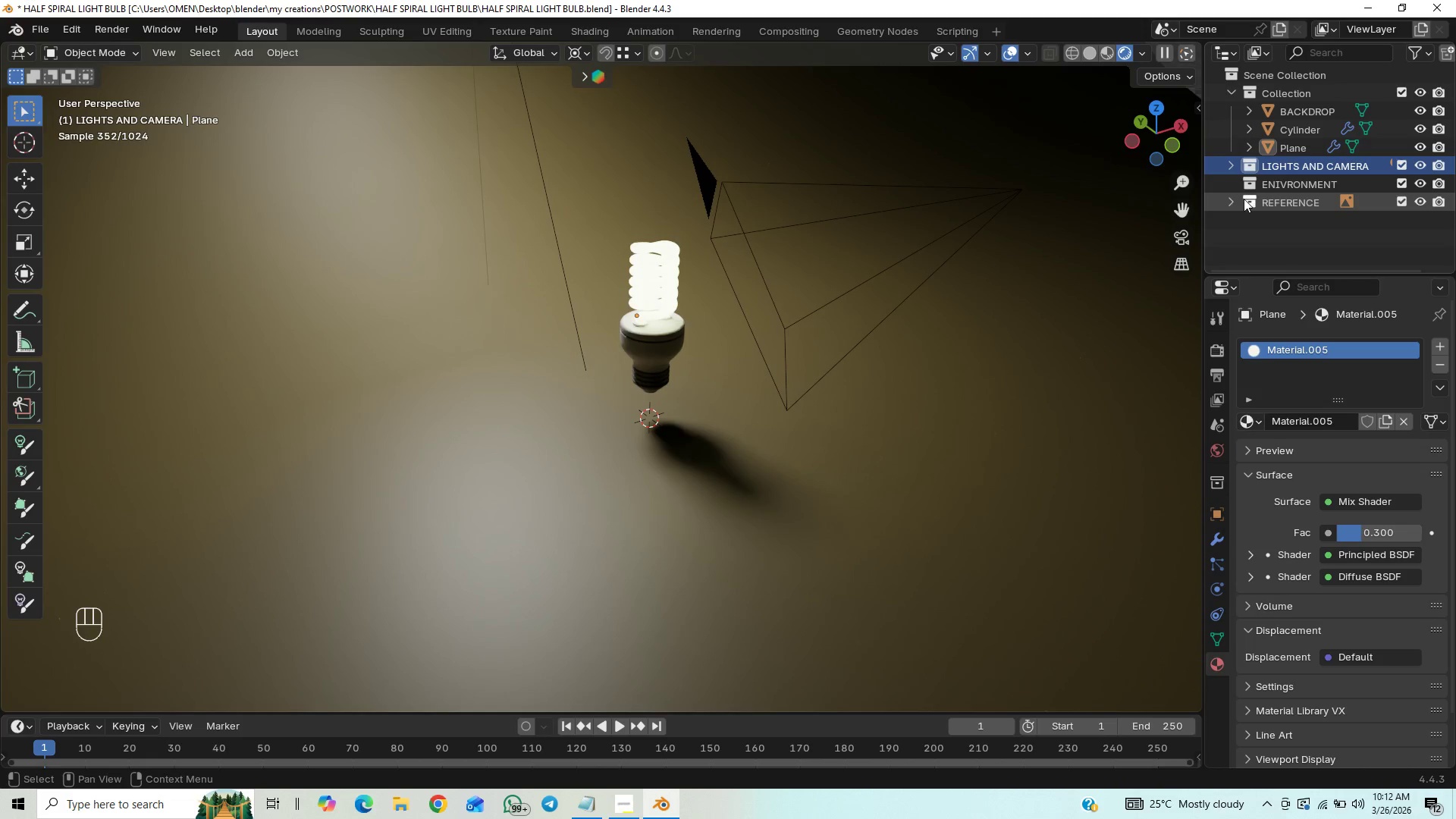 
left_click([1229, 199])
 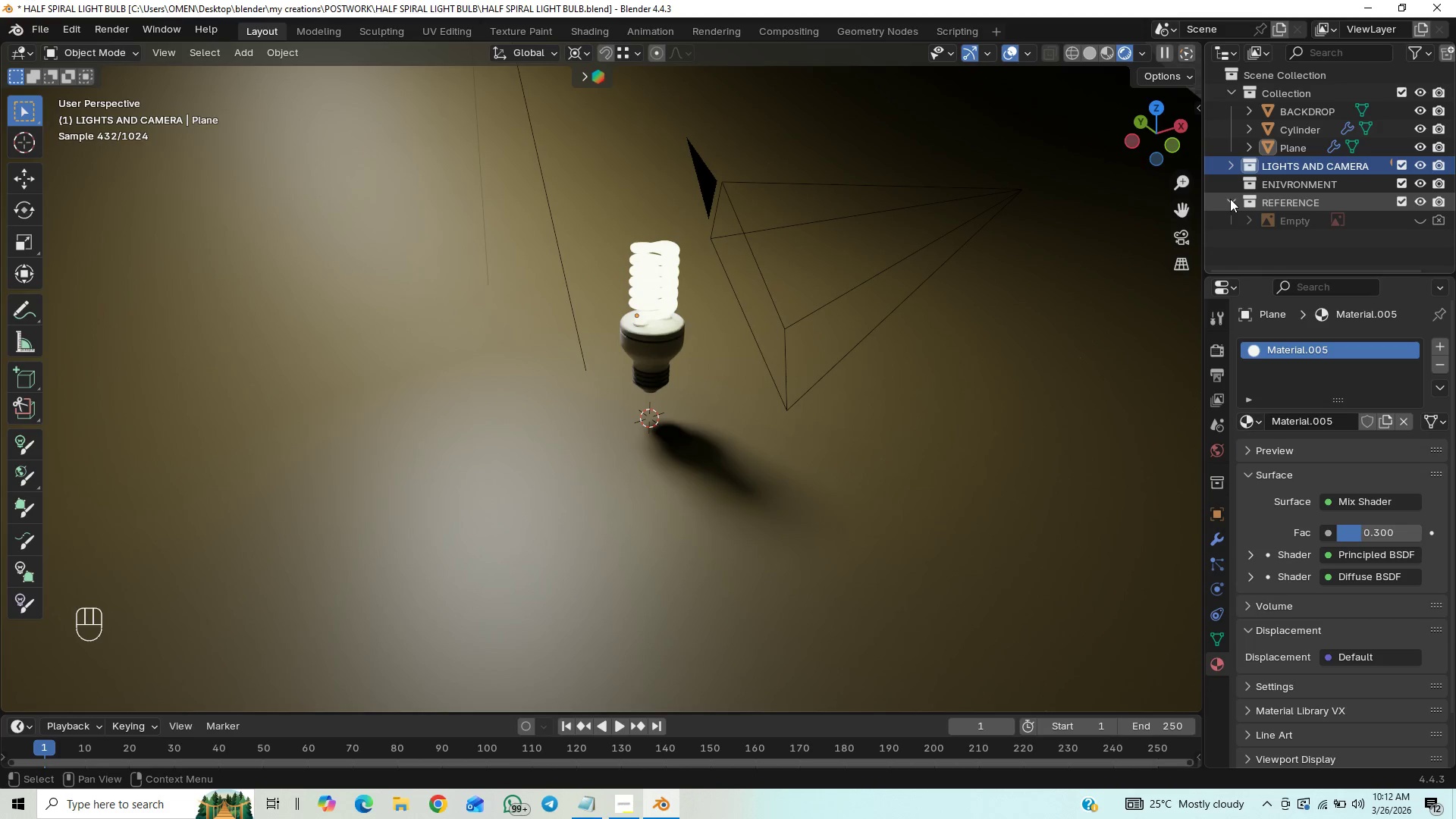 
left_click([1230, 199])
 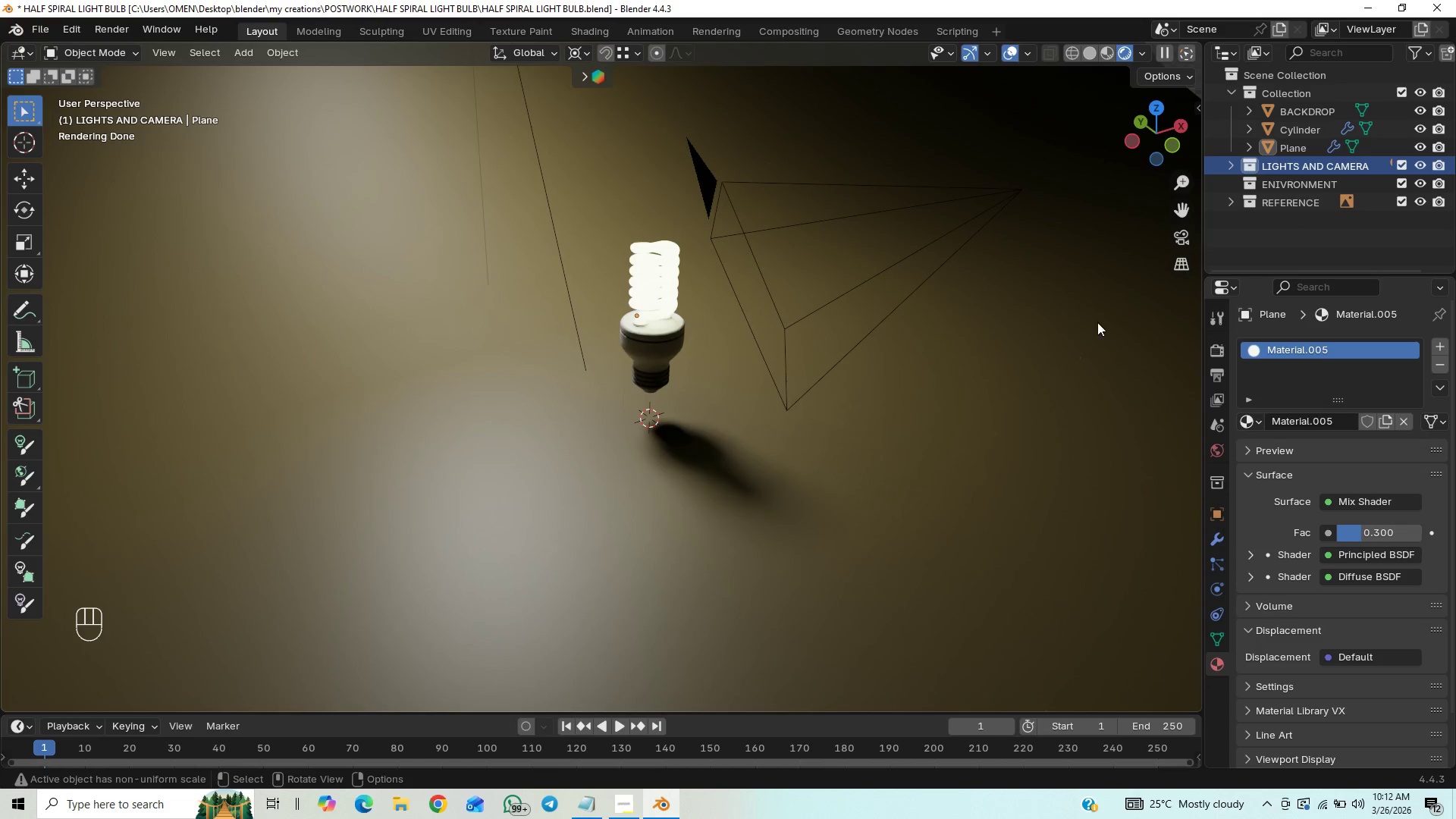 
left_click([1072, 375])
 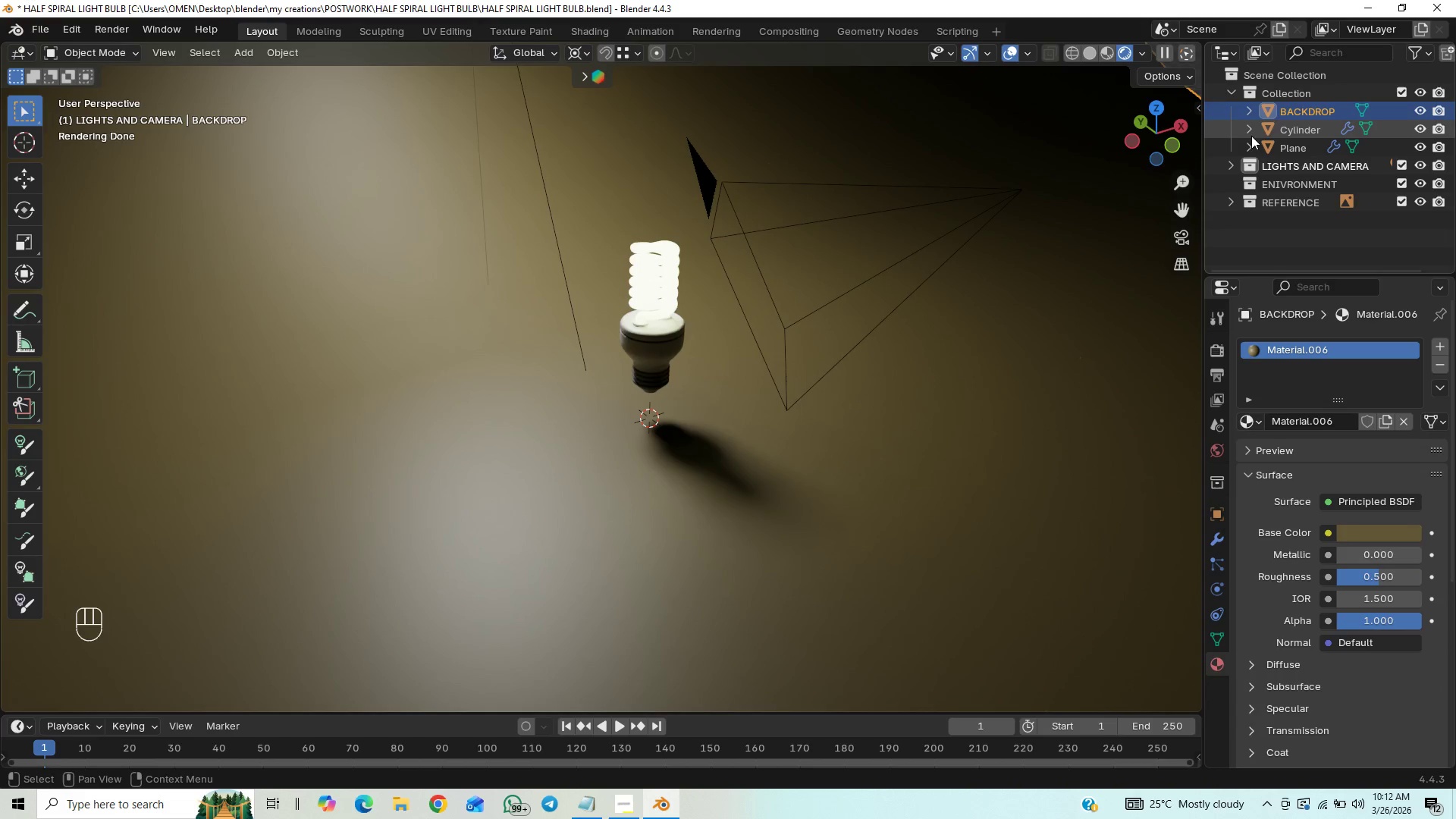 
left_click_drag(start_coordinate=[1299, 109], to_coordinate=[1287, 180])
 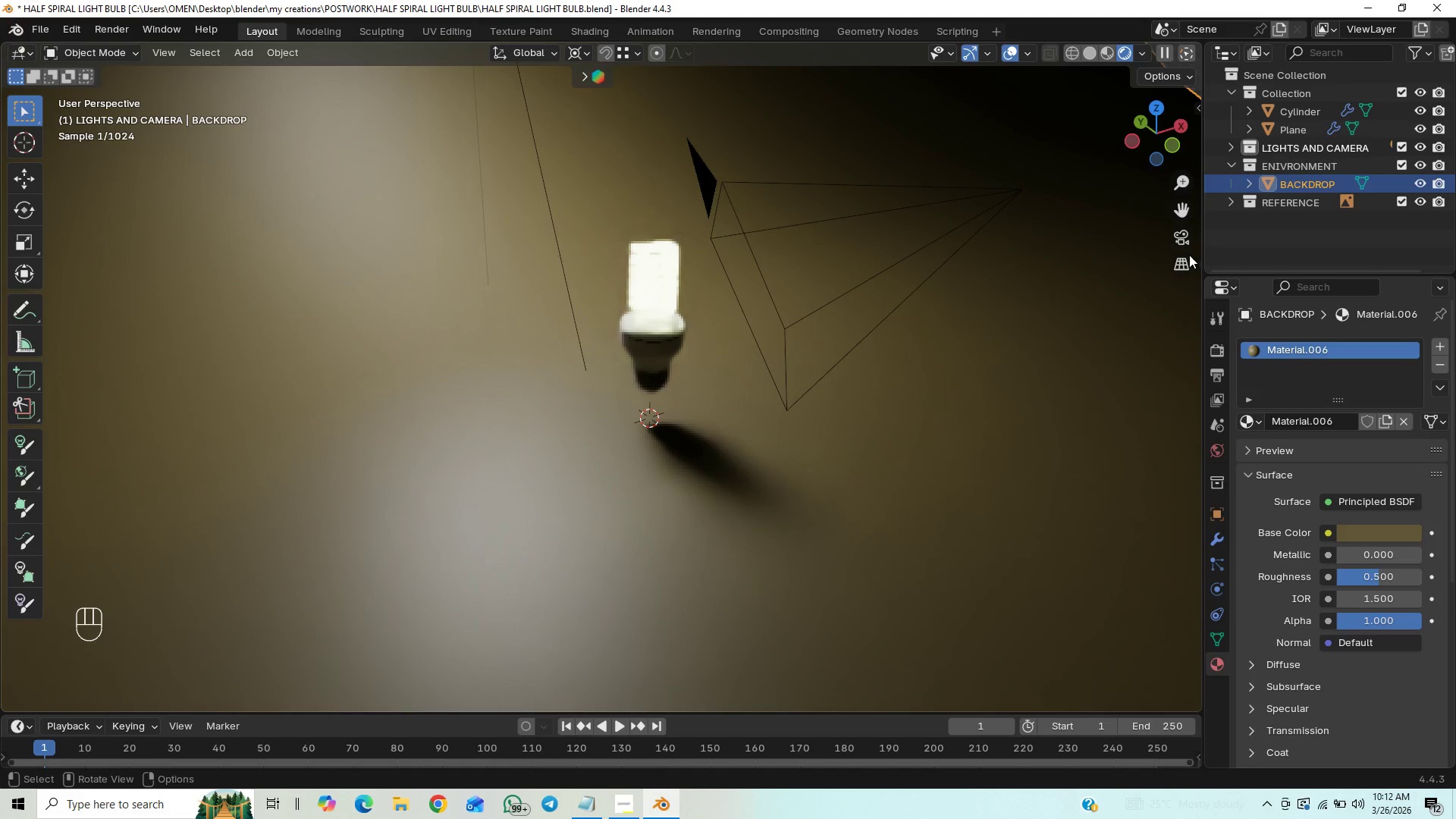 
key(Control+S)
 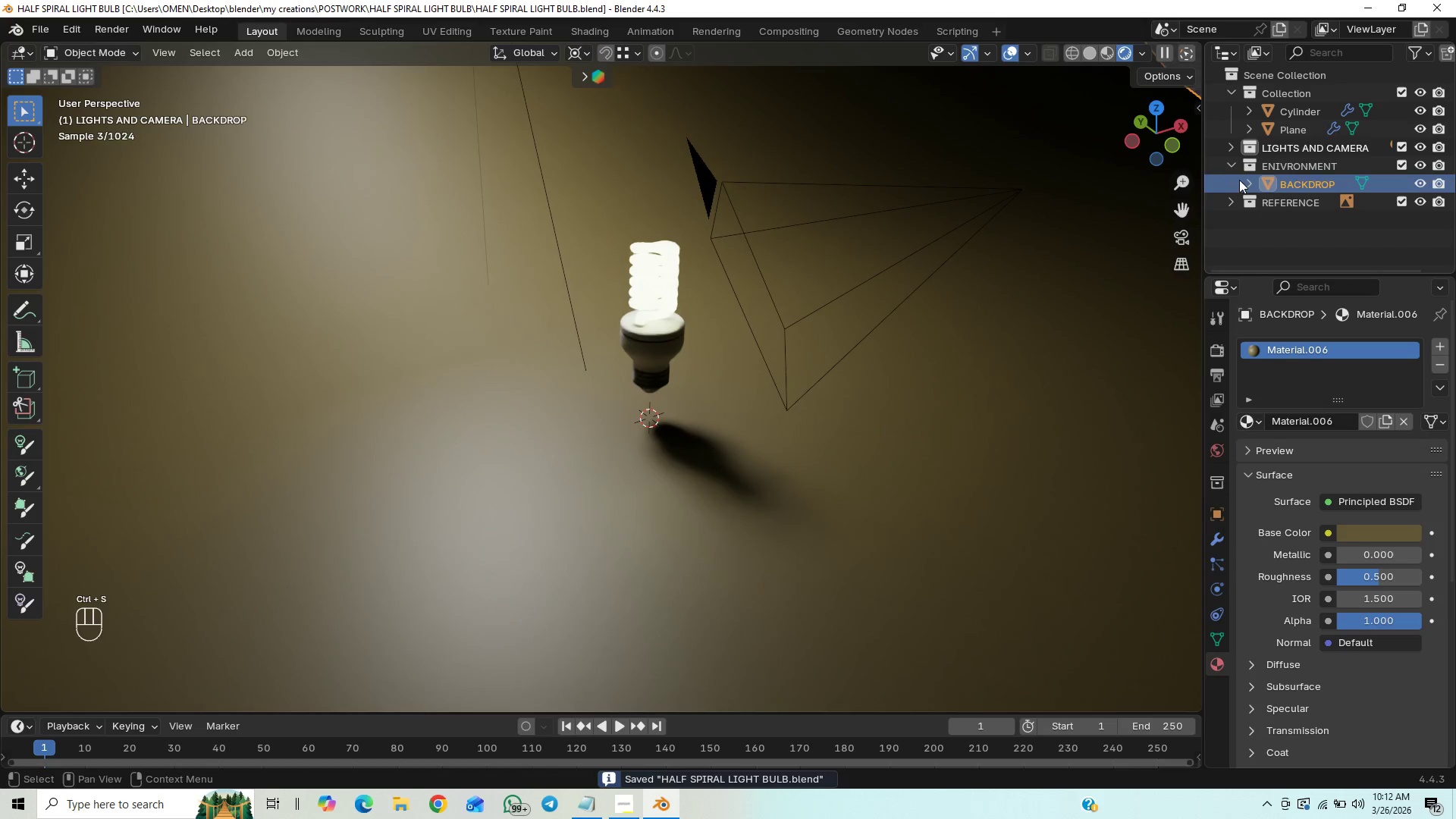 
left_click([1227, 167])
 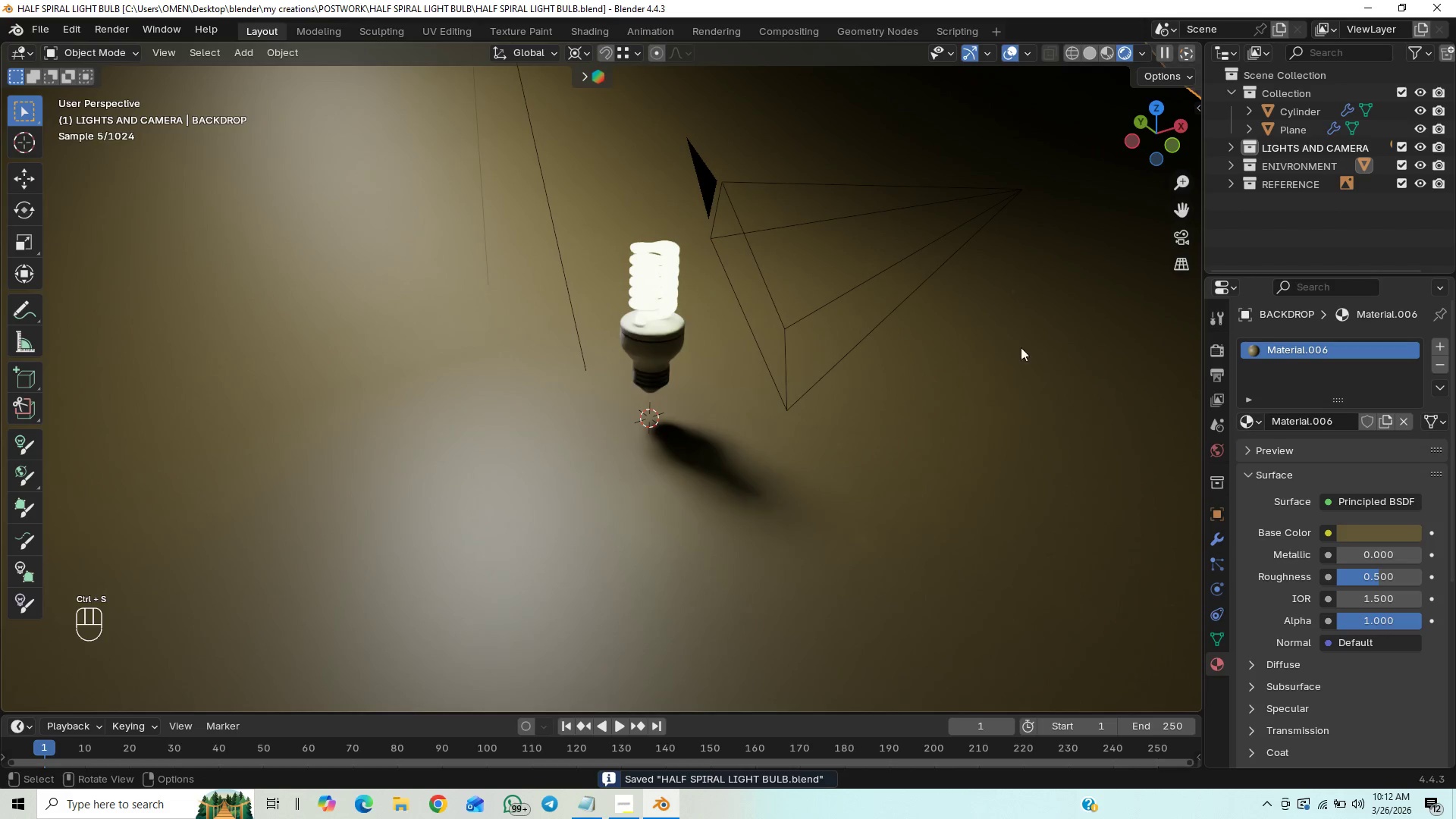 
key(Control+ControlLeft)
 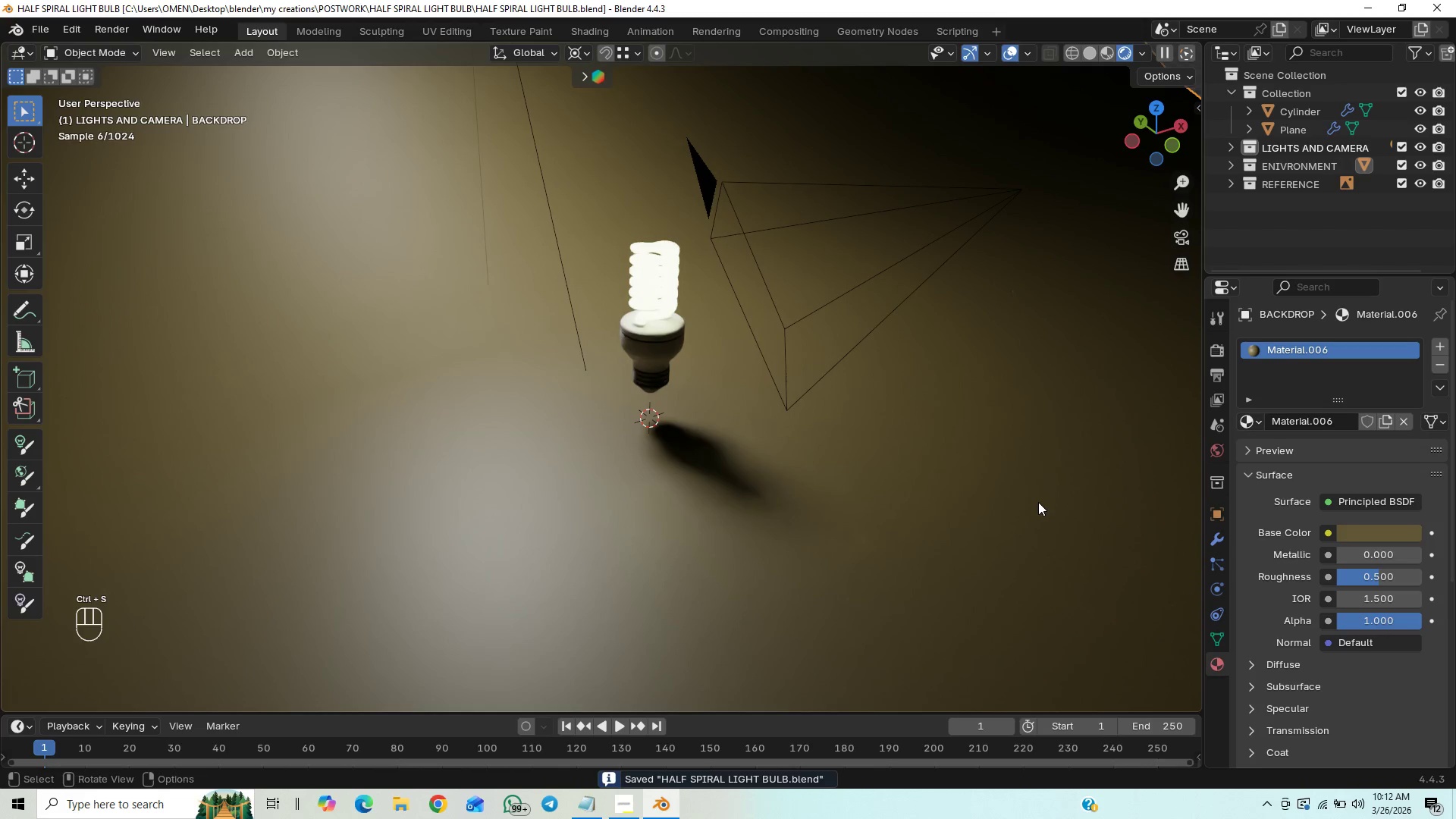 
key(Control+S)
 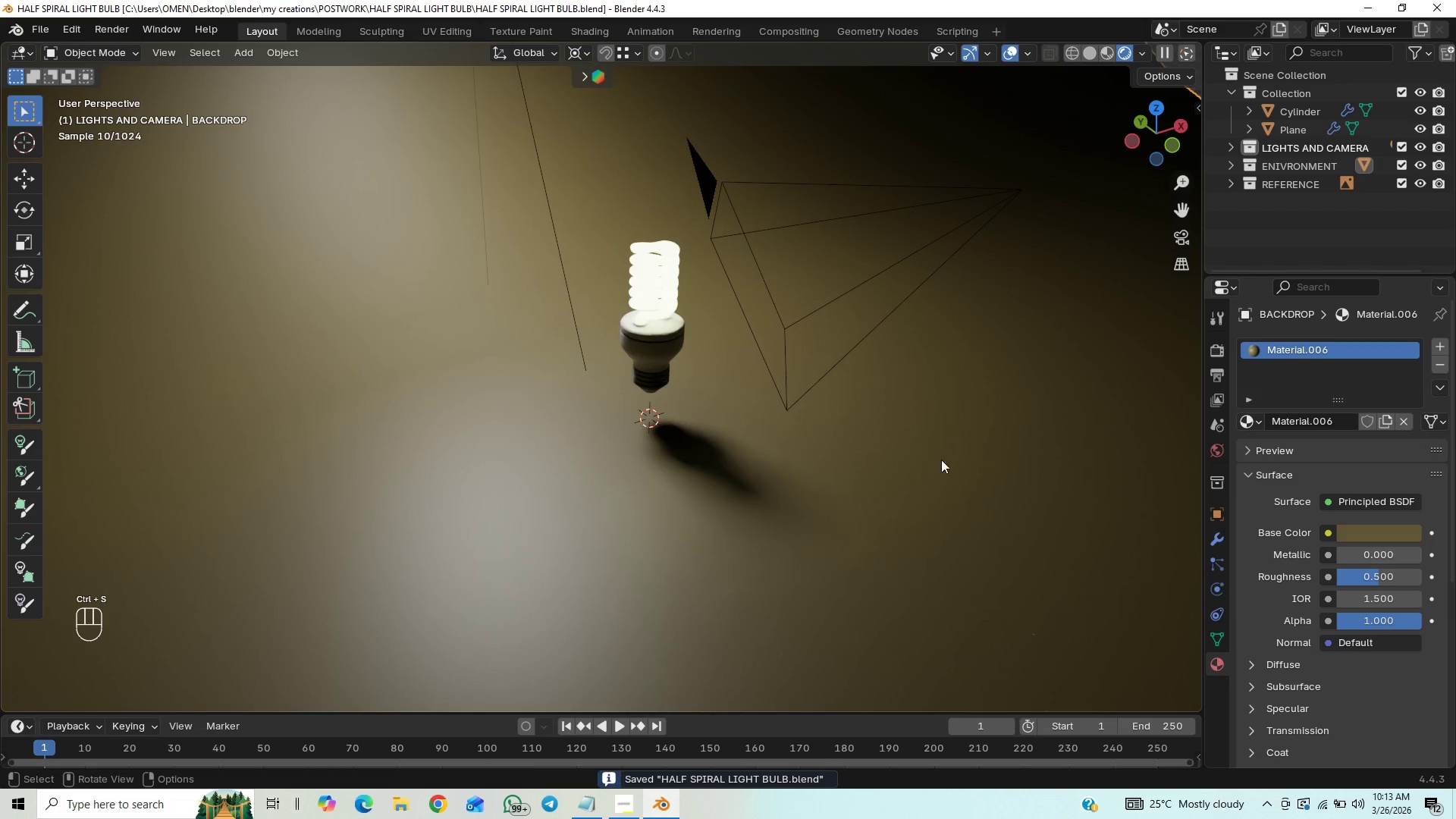 
left_click([923, 492])
 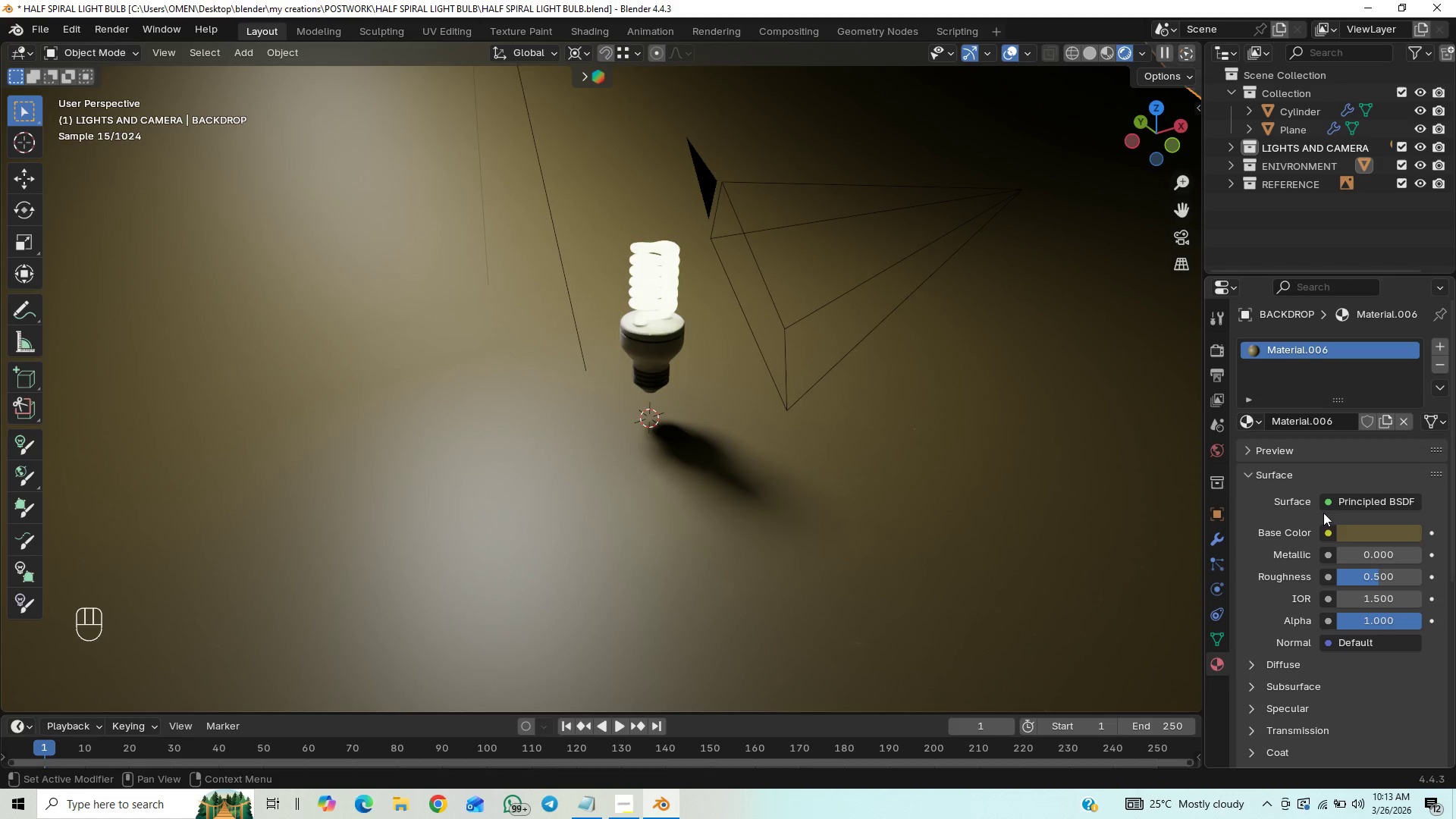 
double_click([1365, 526])
 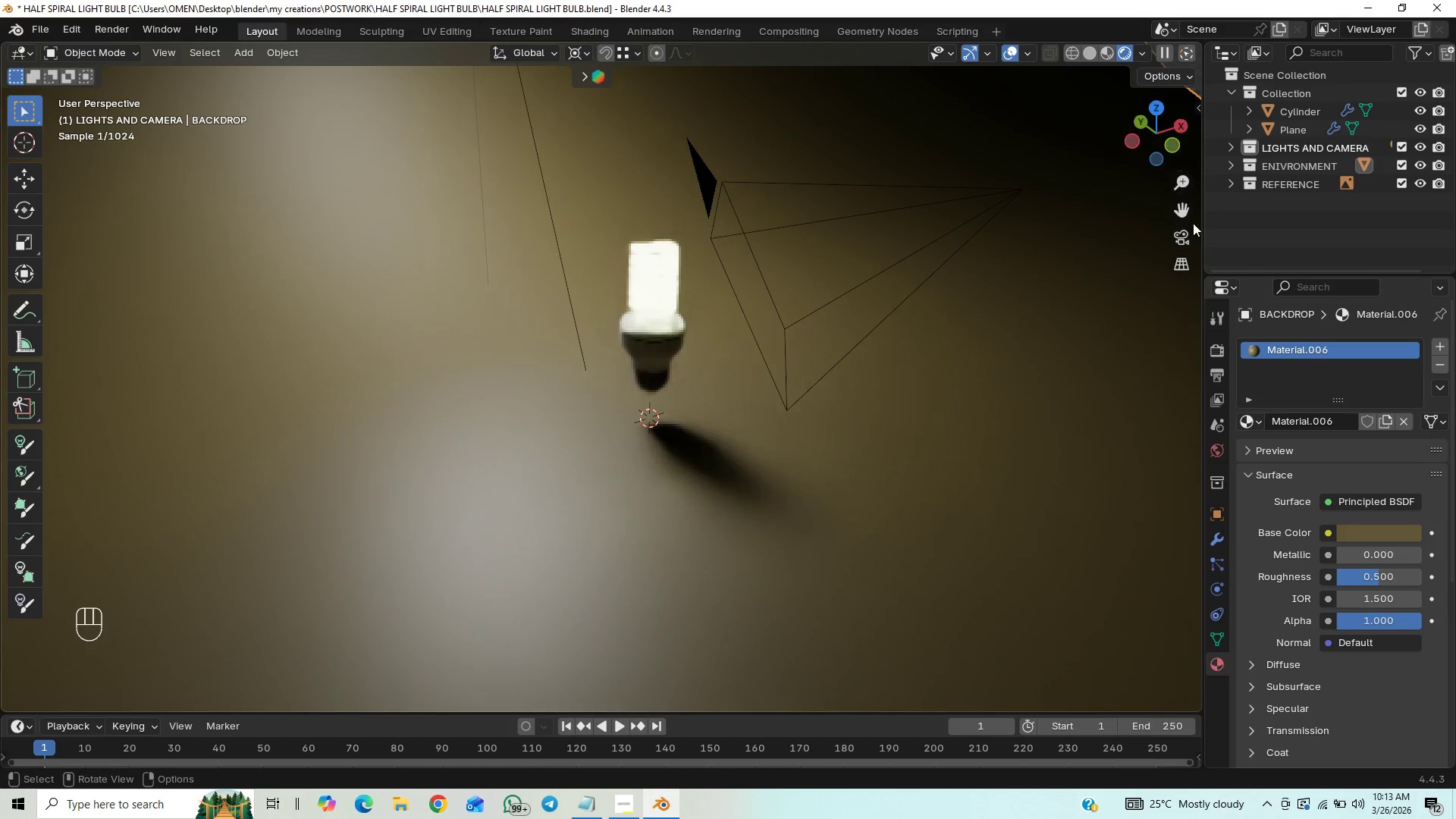 
left_click([1184, 231])
 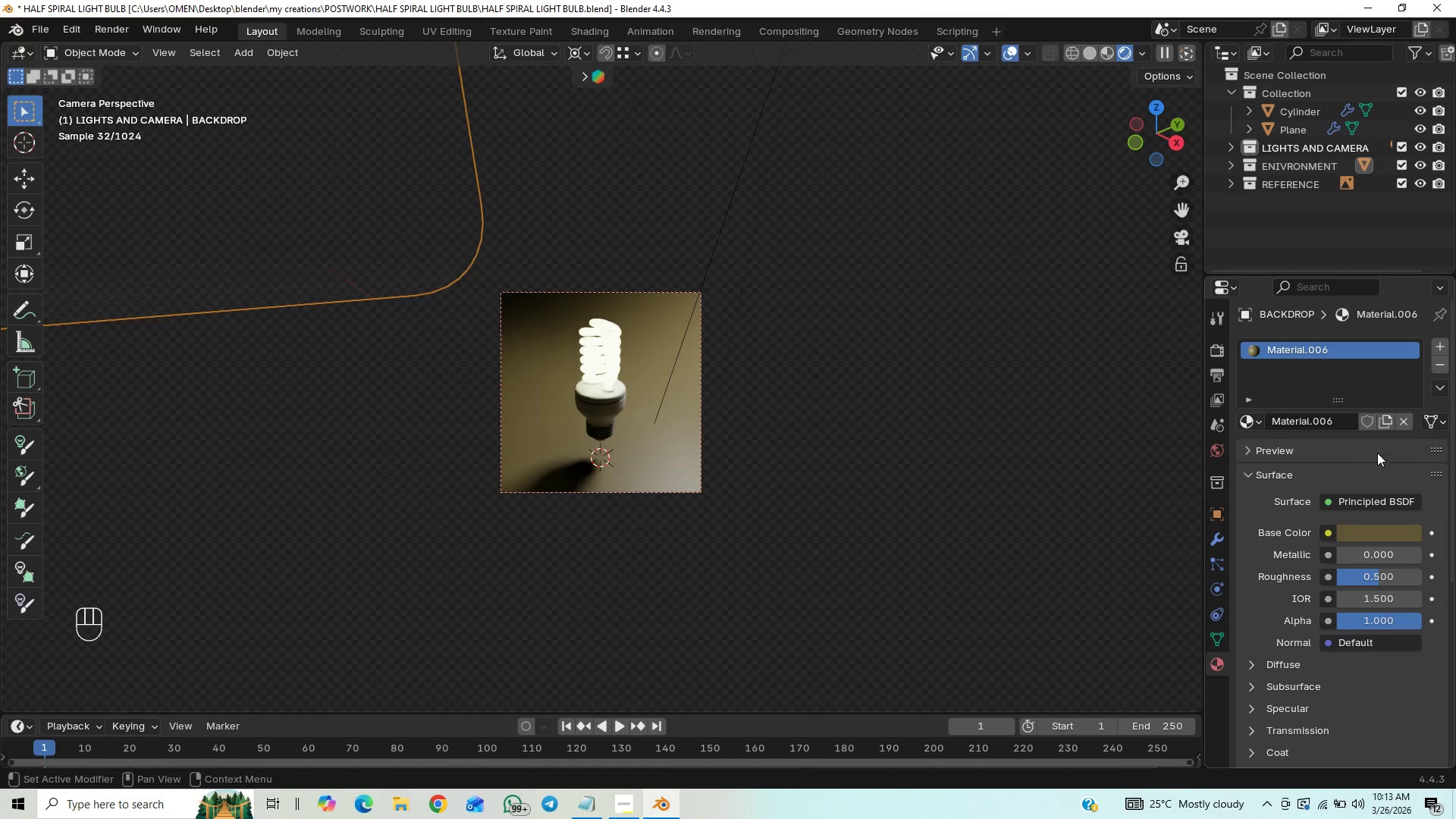 
left_click([1357, 529])
 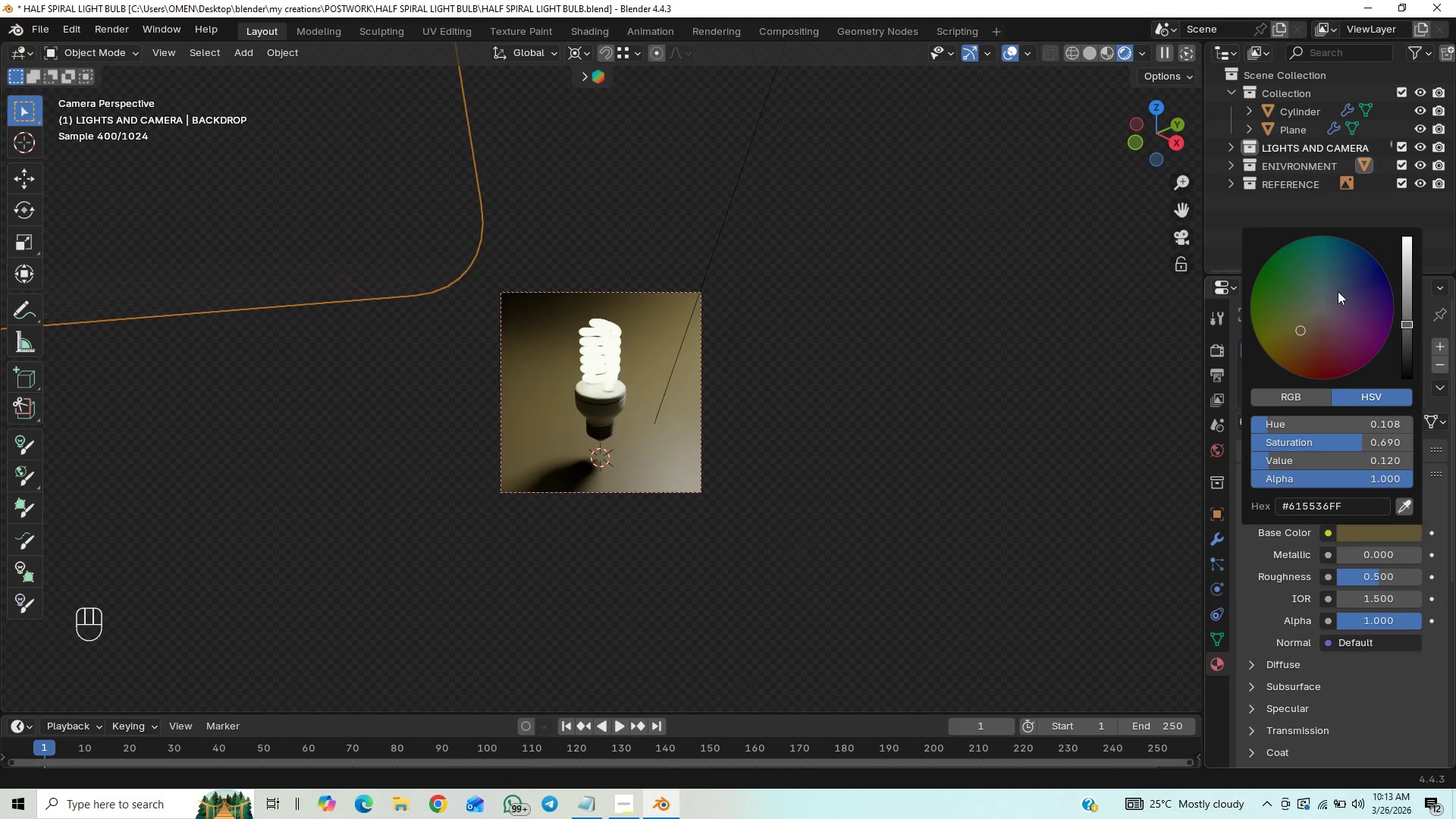 
left_click_drag(start_coordinate=[1336, 297], to_coordinate=[1348, 258])
 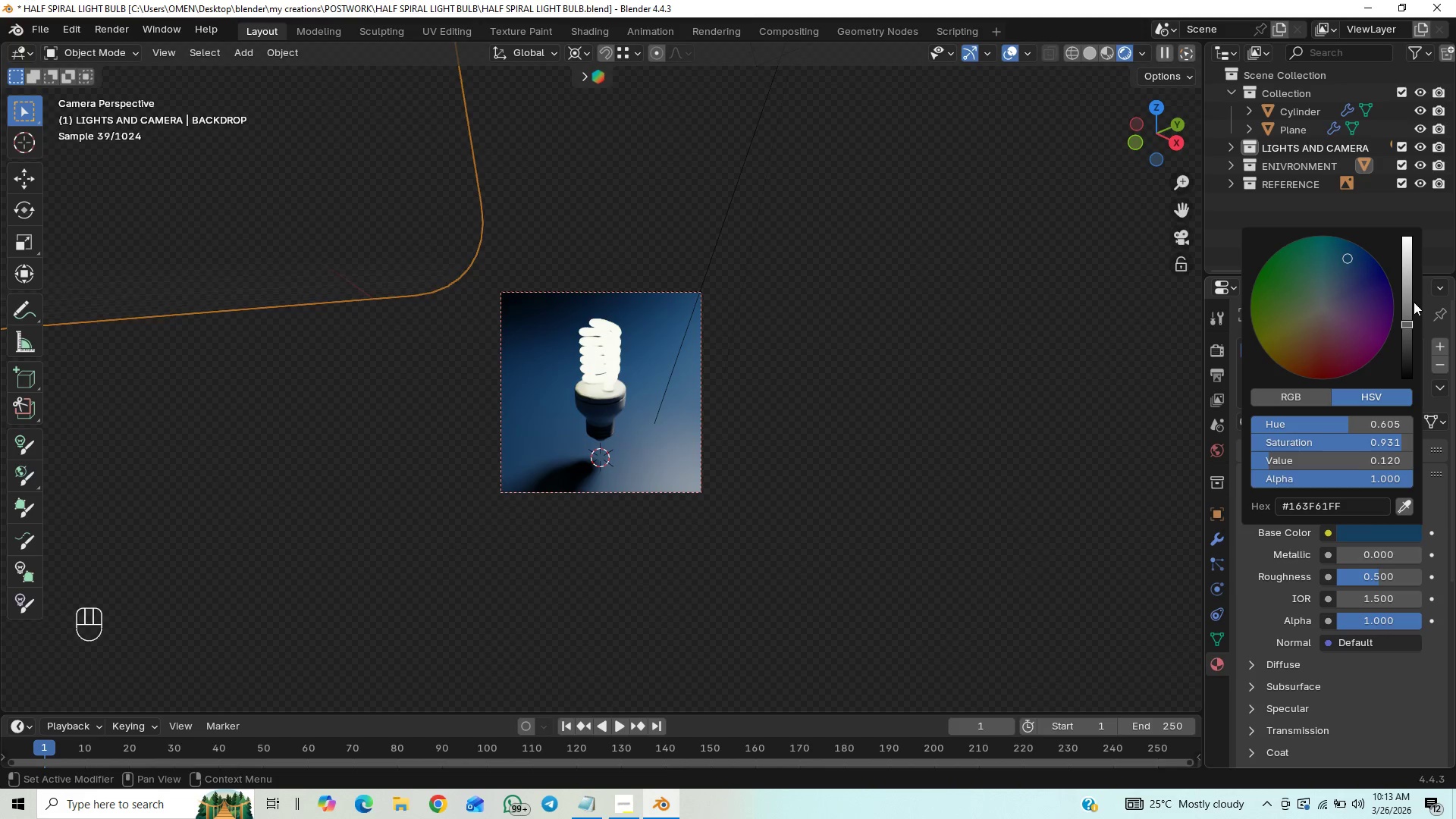 
left_click_drag(start_coordinate=[1412, 300], to_coordinate=[1404, 290])
 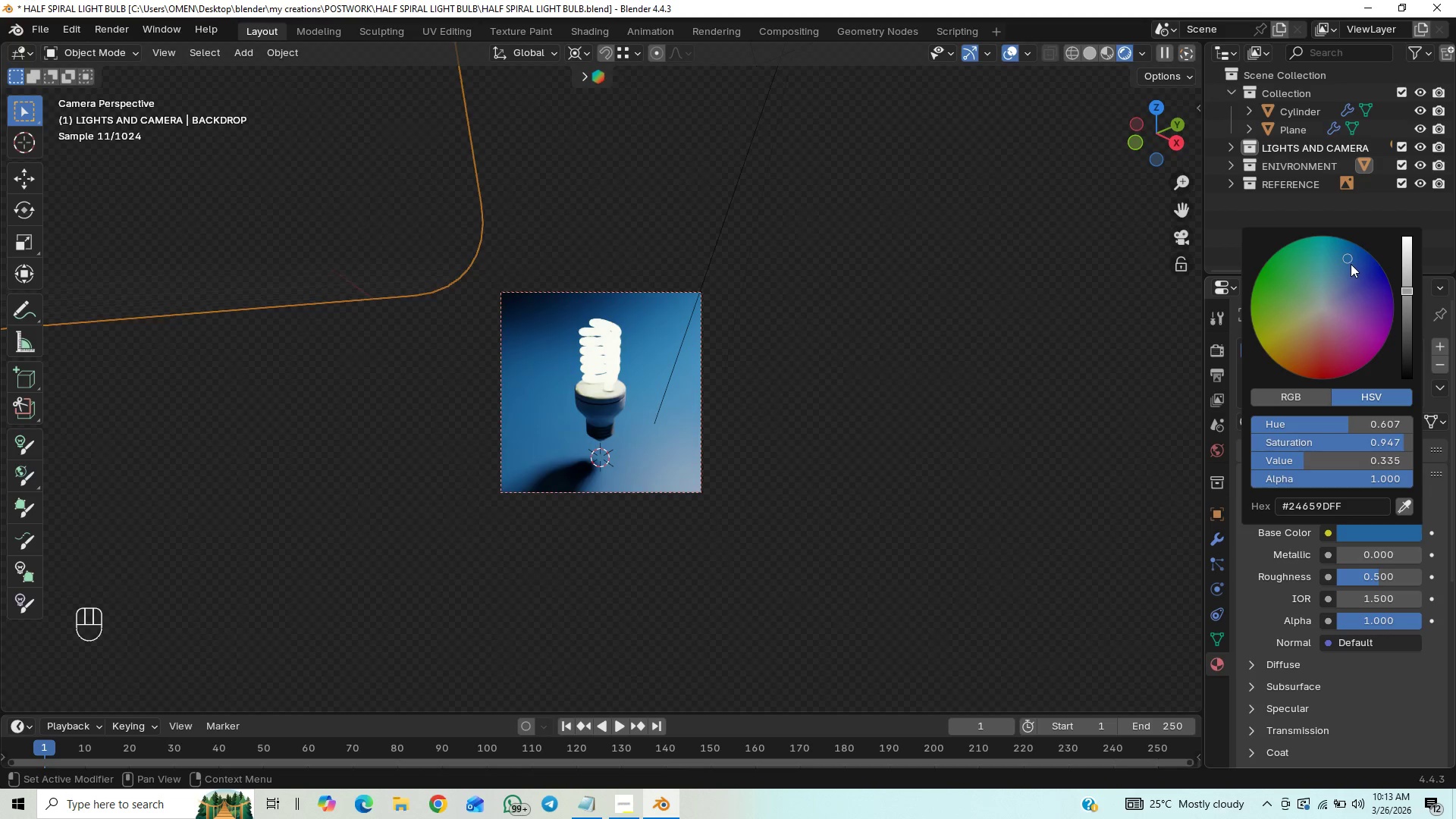 
left_click_drag(start_coordinate=[1346, 256], to_coordinate=[1332, 254])
 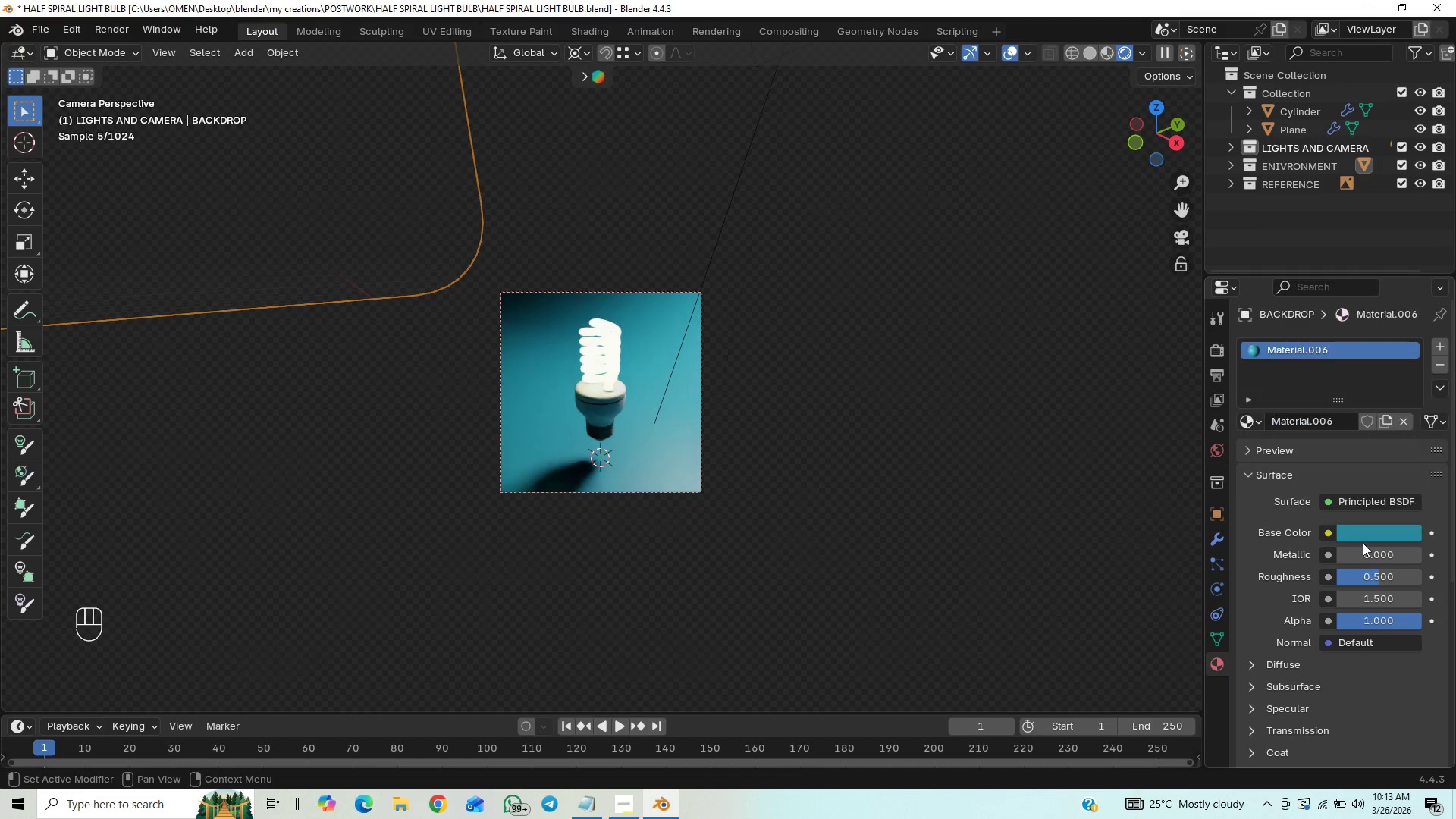 
left_click_drag(start_coordinate=[1346, 557], to_coordinate=[215, 544])
 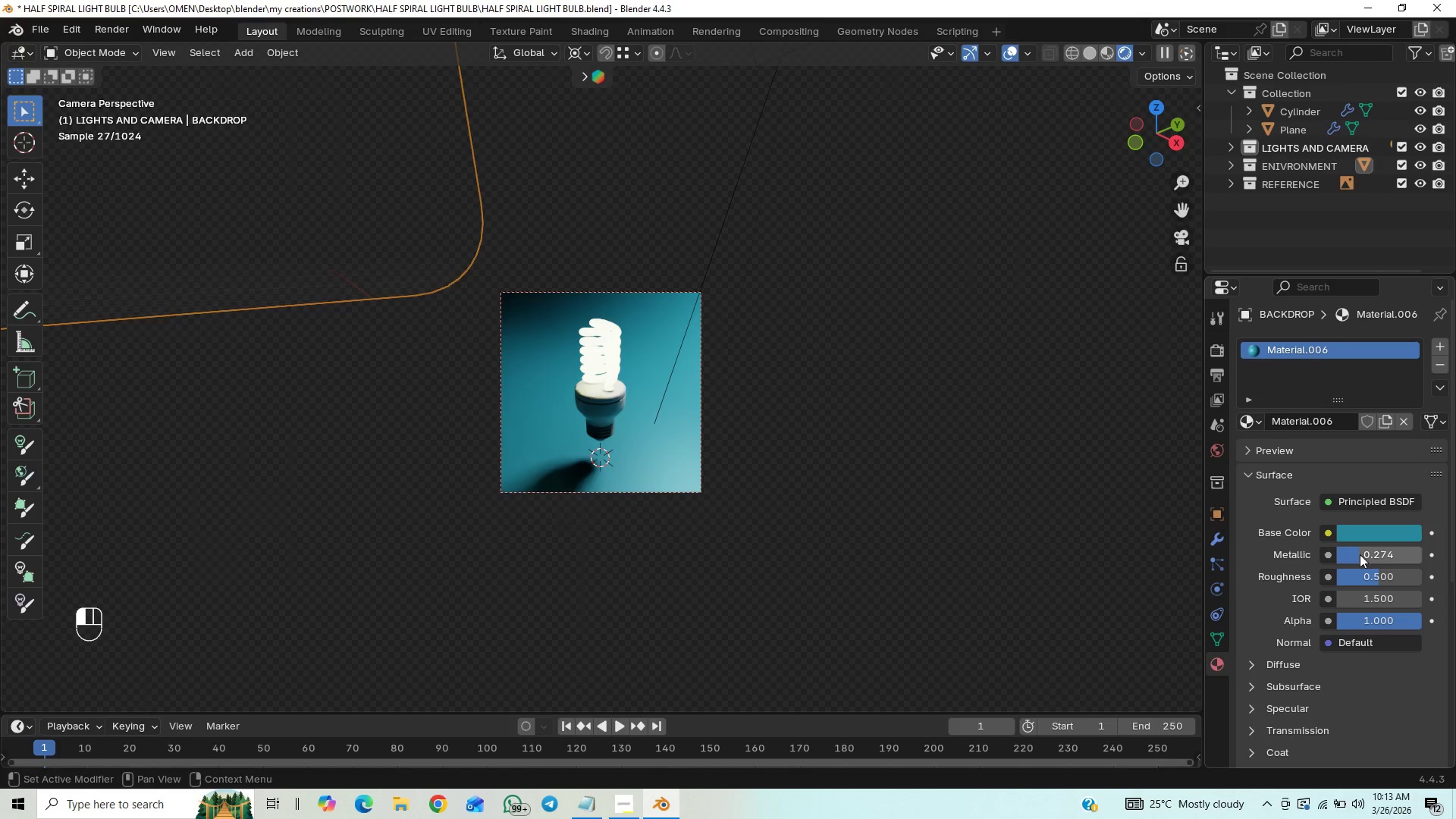 
left_click([1360, 554])
 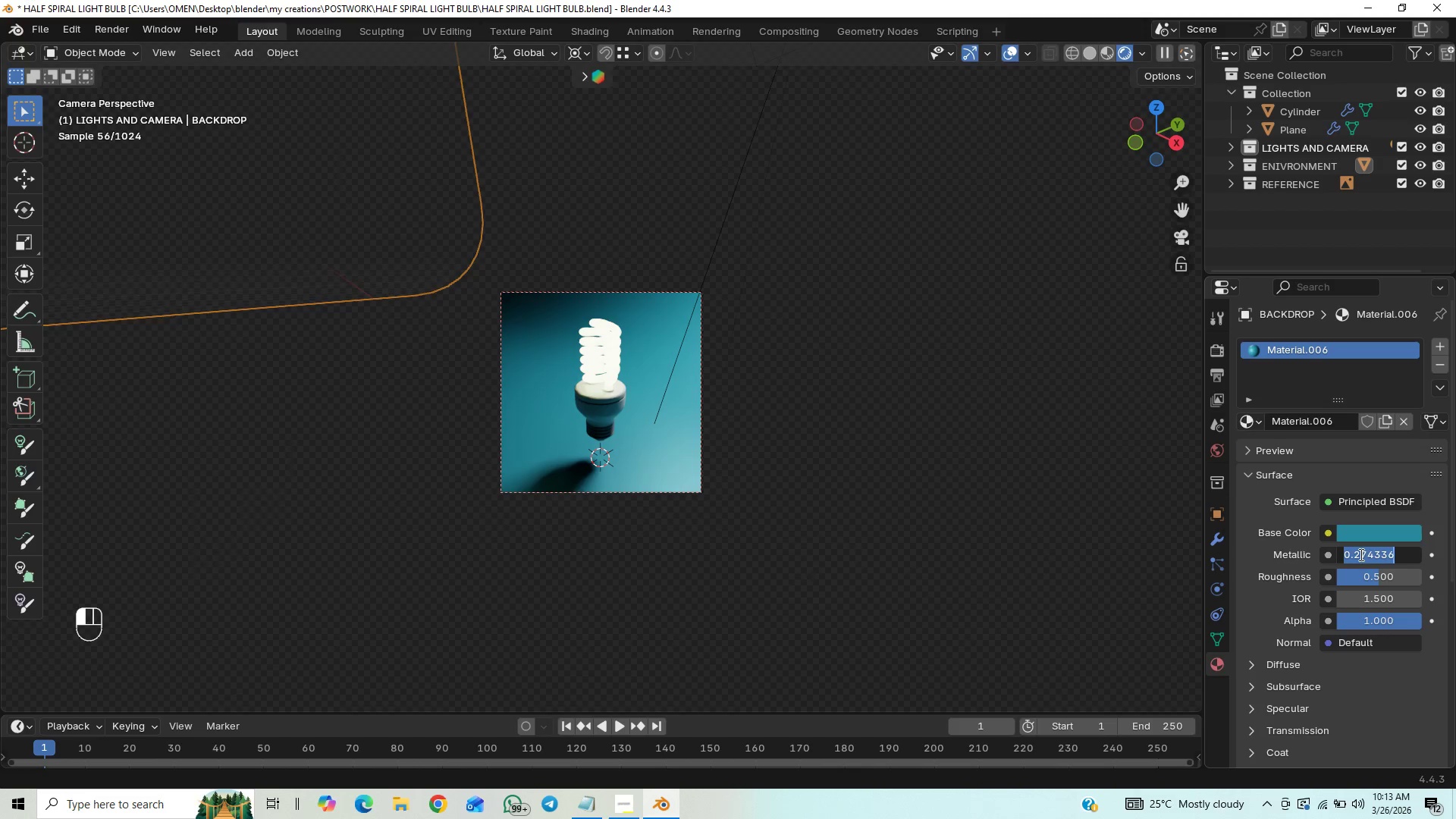 
key(0)
 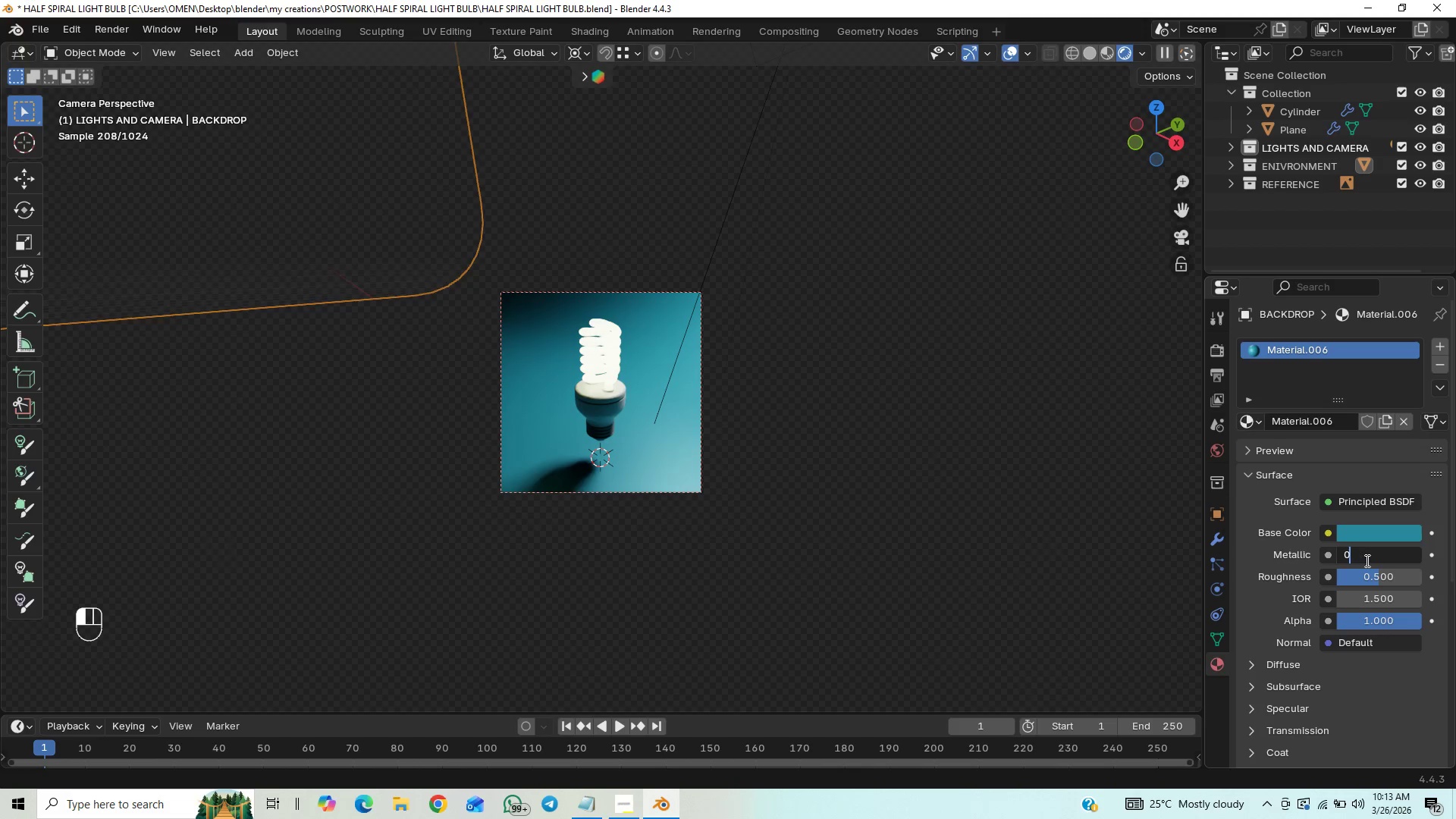 
key(Period)
 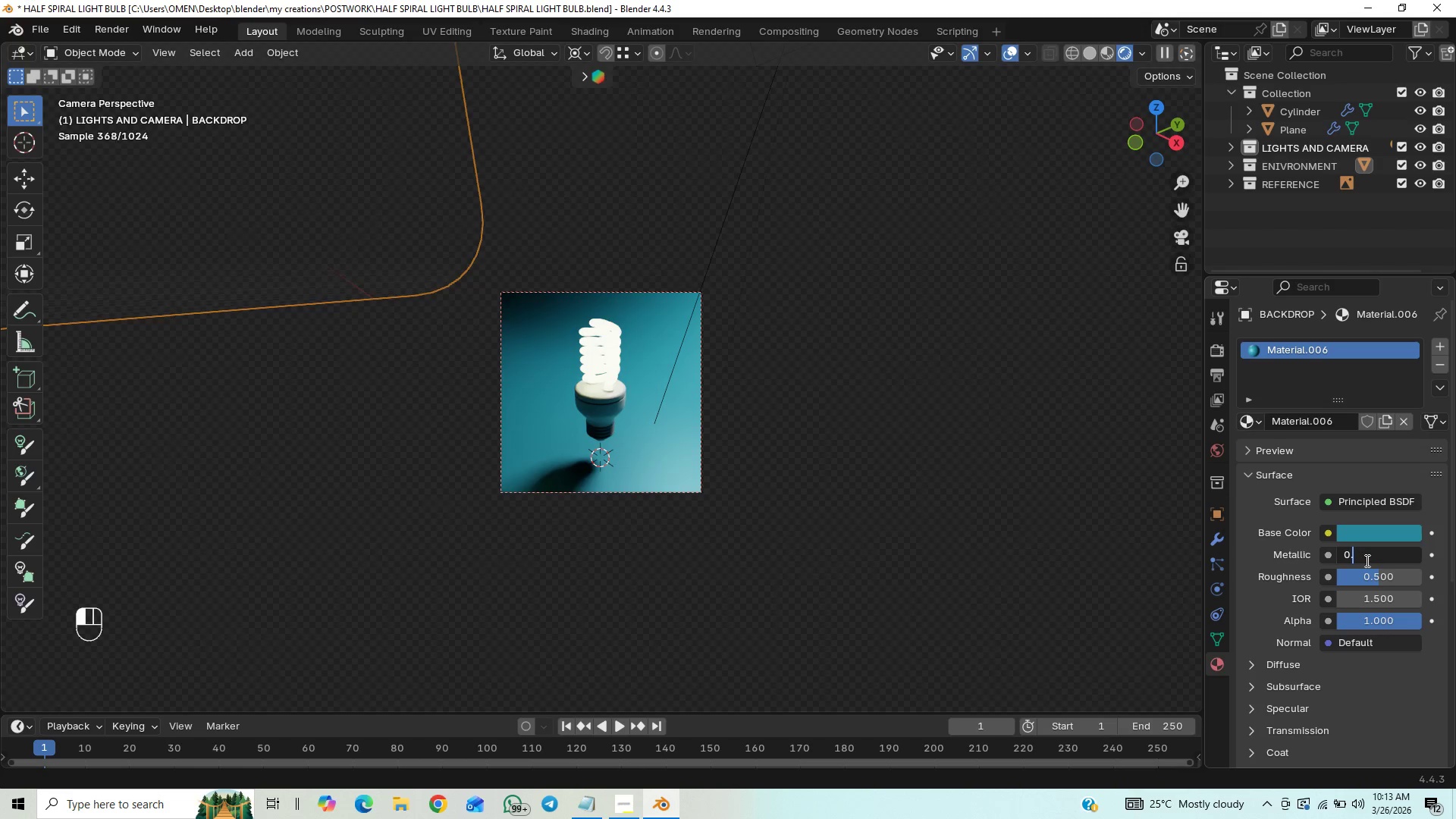 
key(3)
 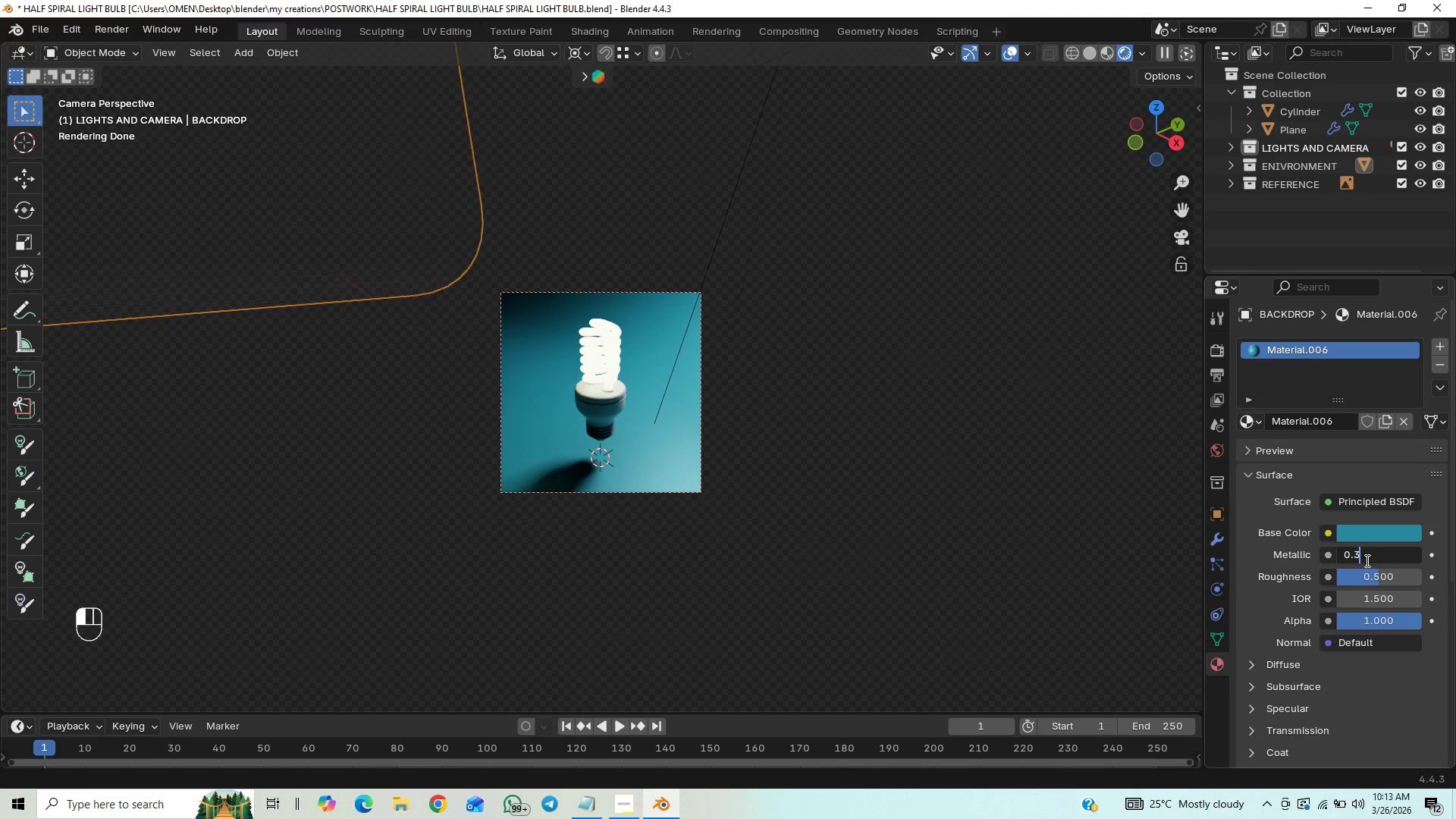 
key(Enter)
 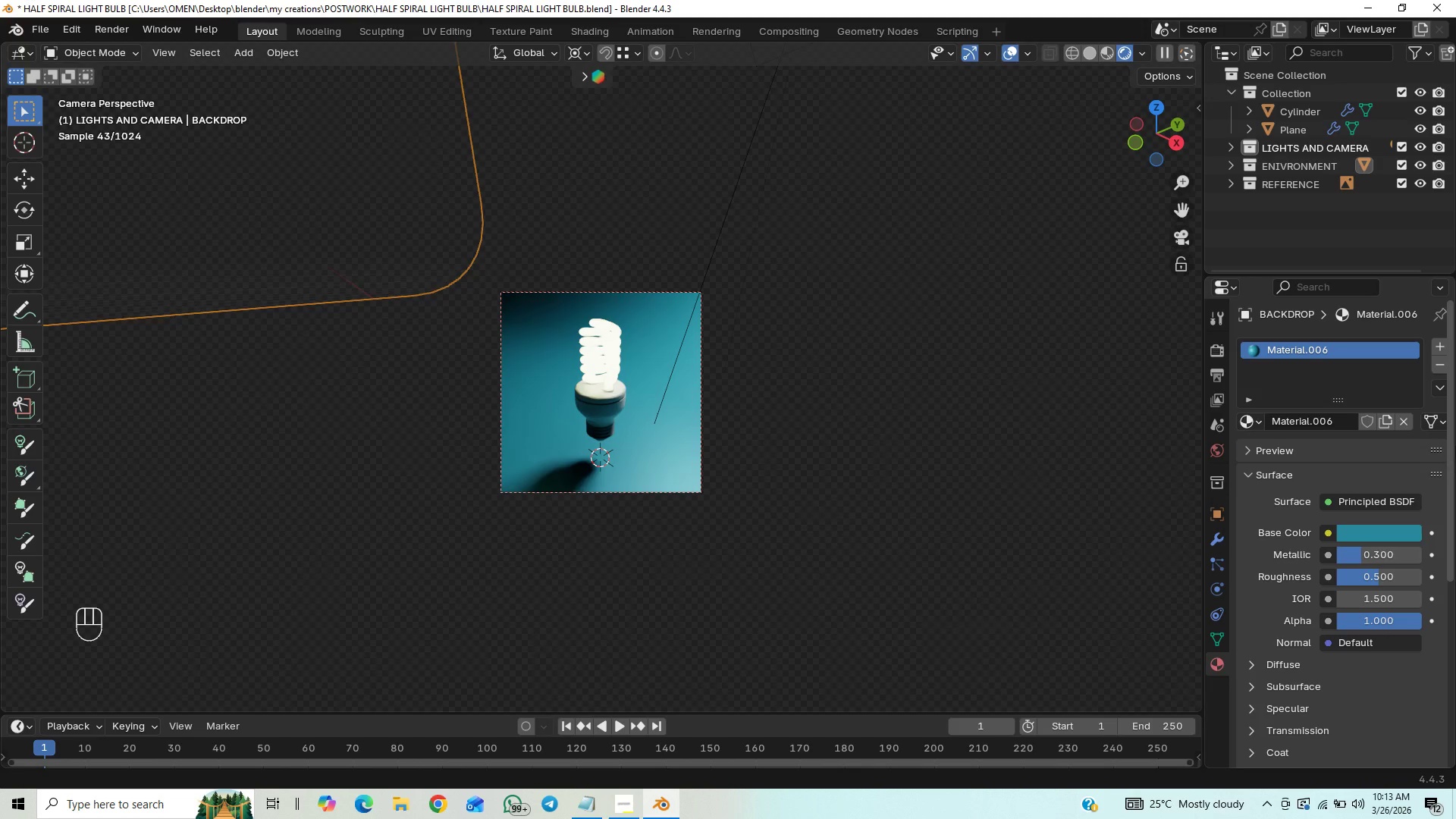 
left_click_drag(start_coordinate=[1453, 467], to_coordinate=[1448, 527])
 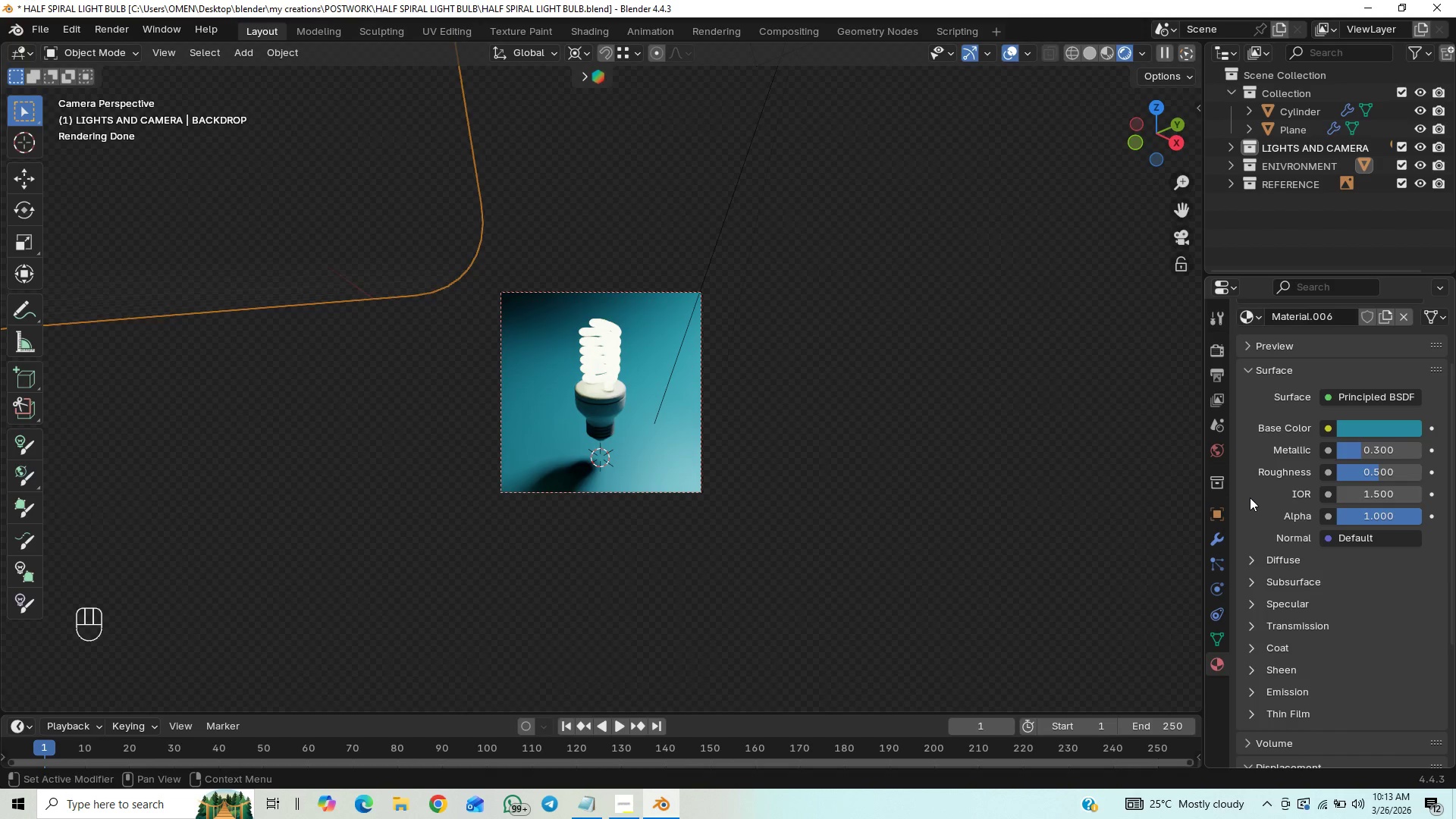 
key(Control+S)
 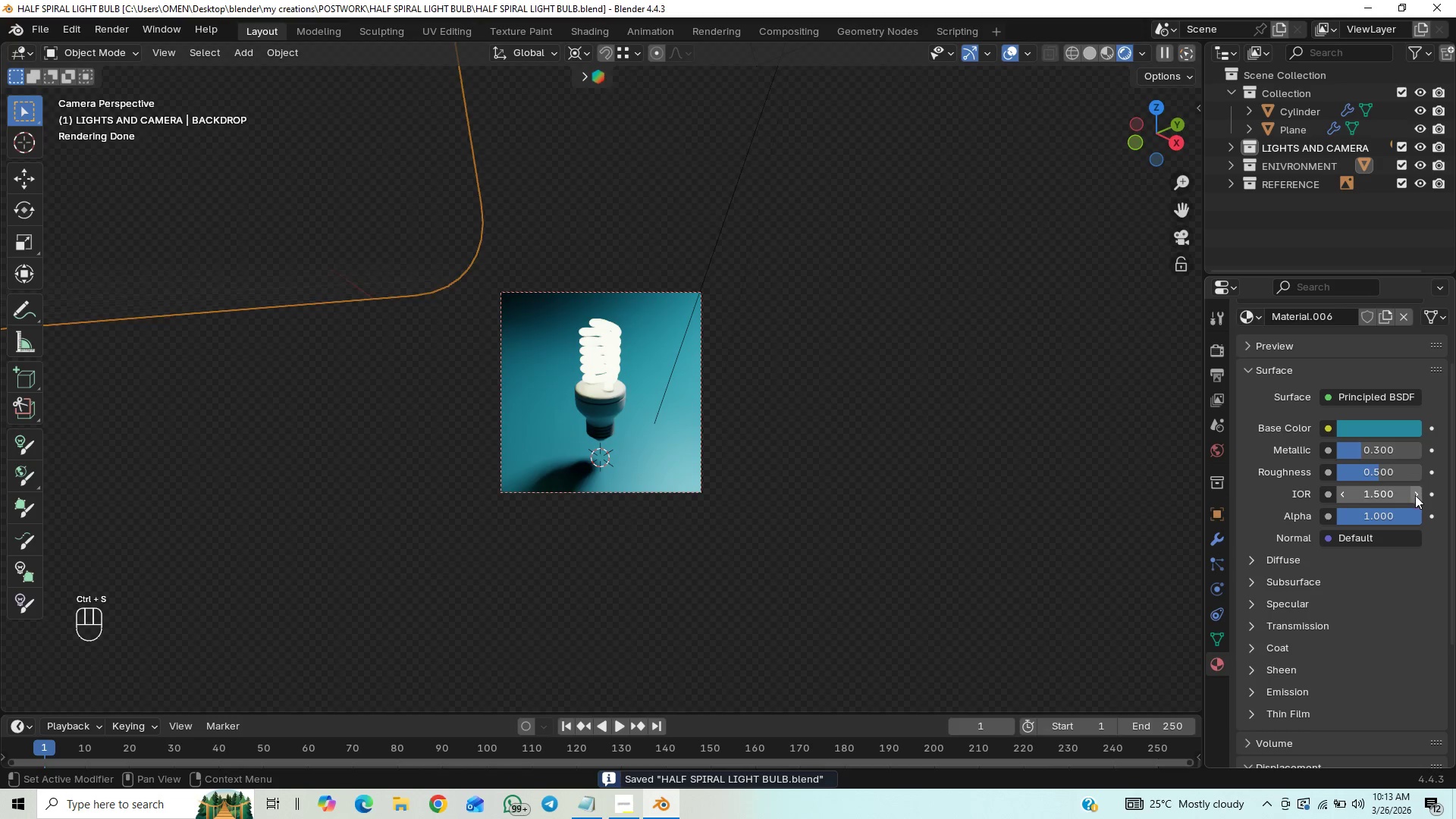 
left_click([1394, 500])
 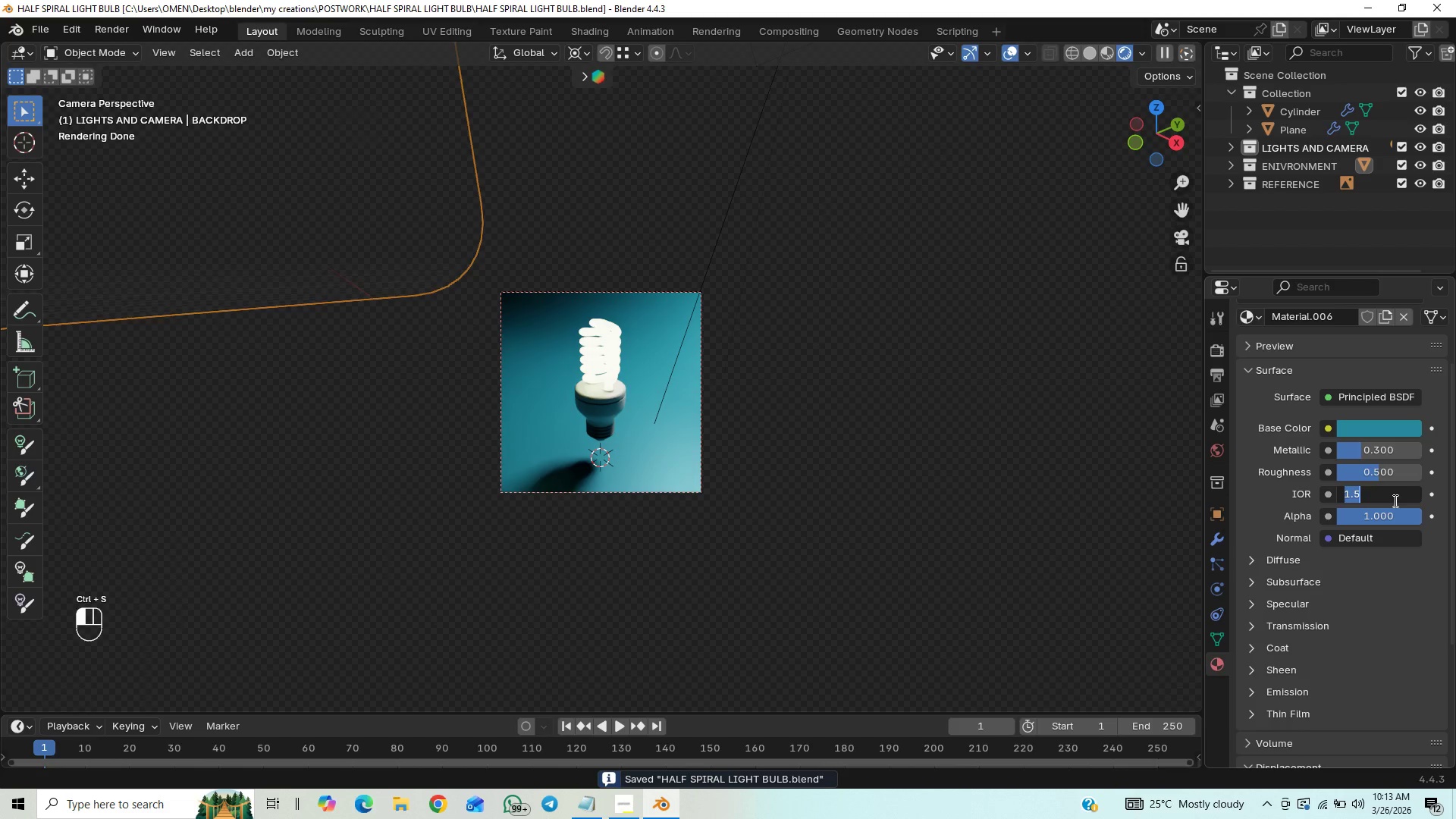 
type(1.45)
 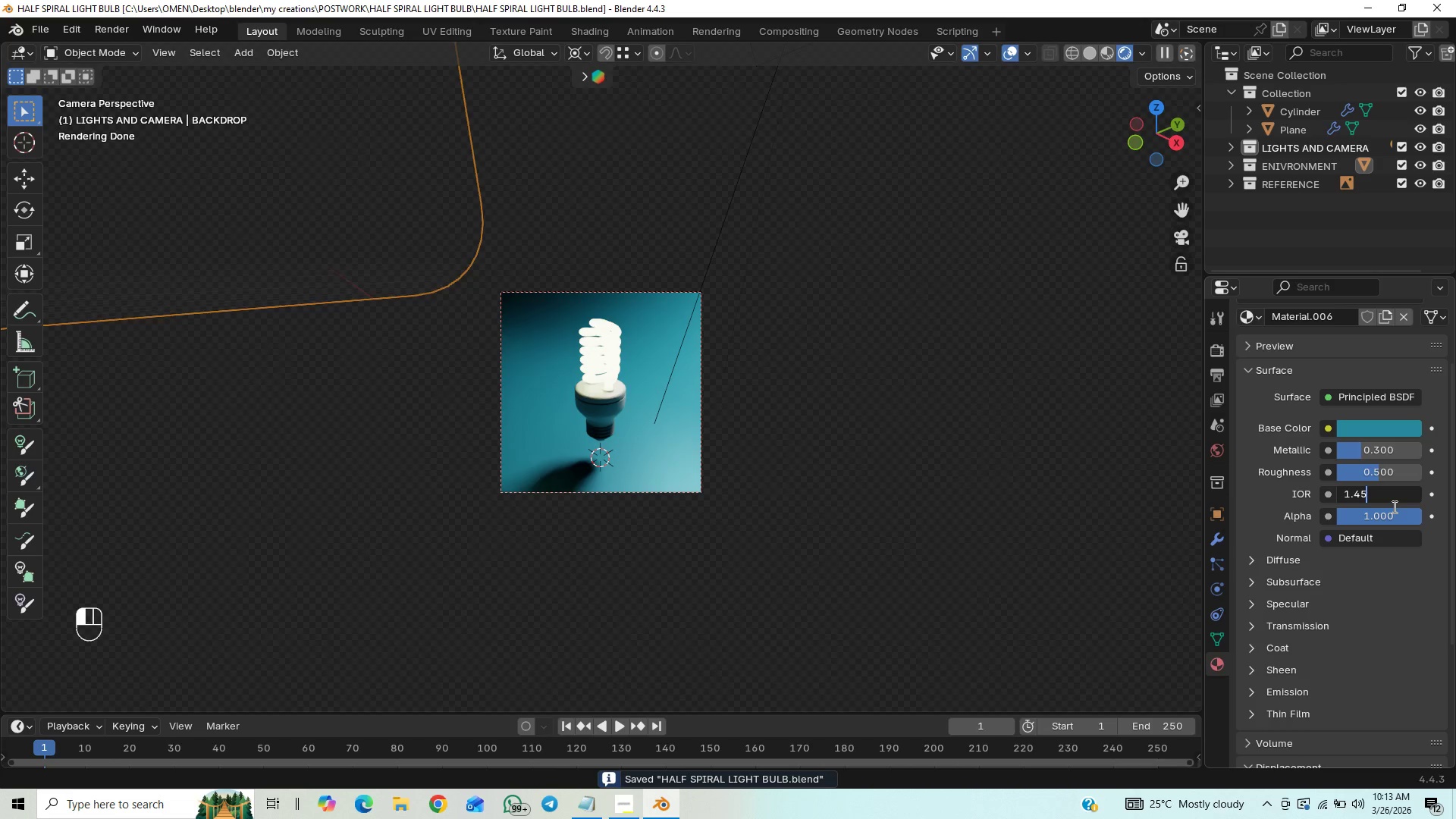 
key(Enter)
 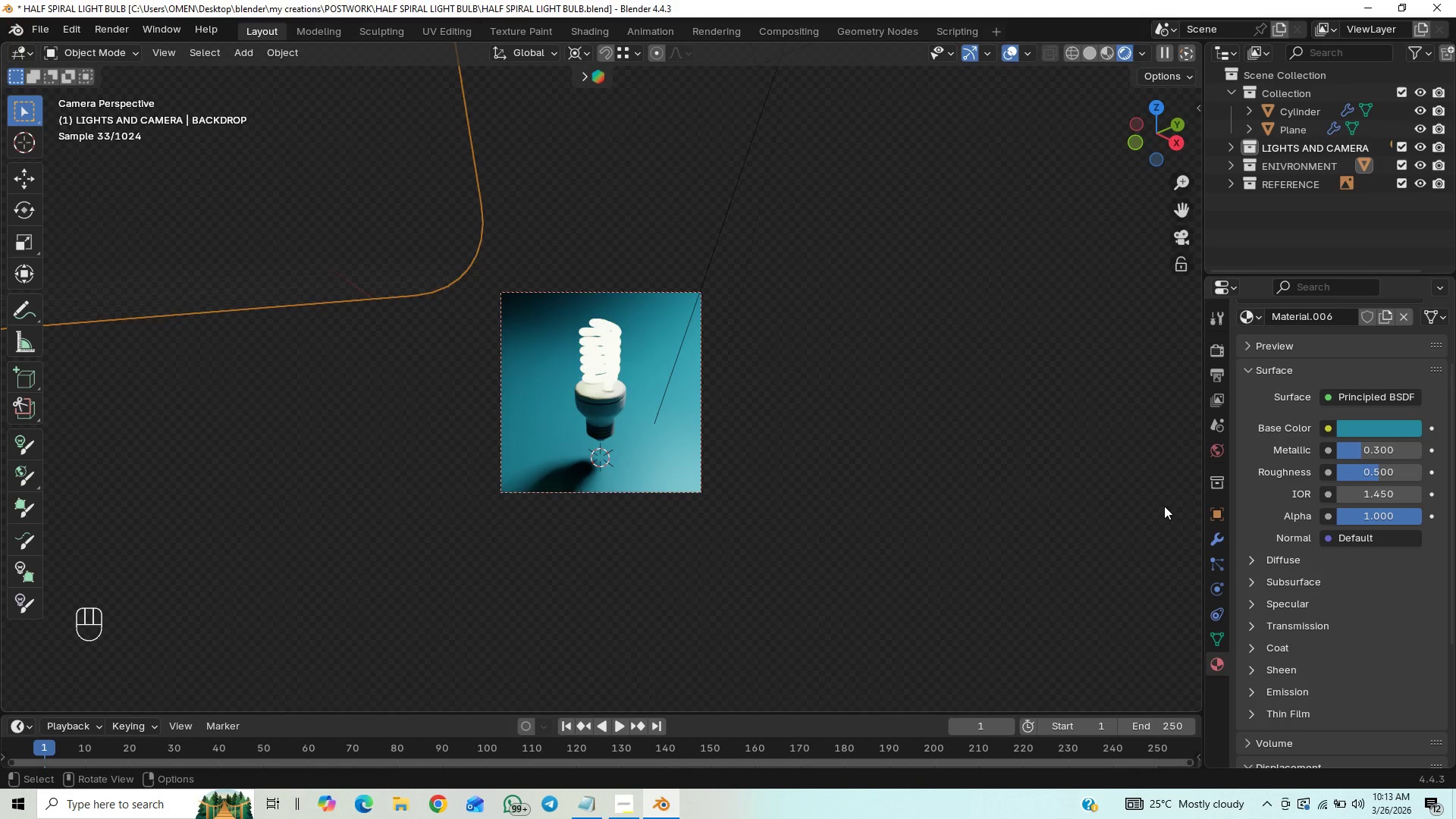 
key(Control+S)
 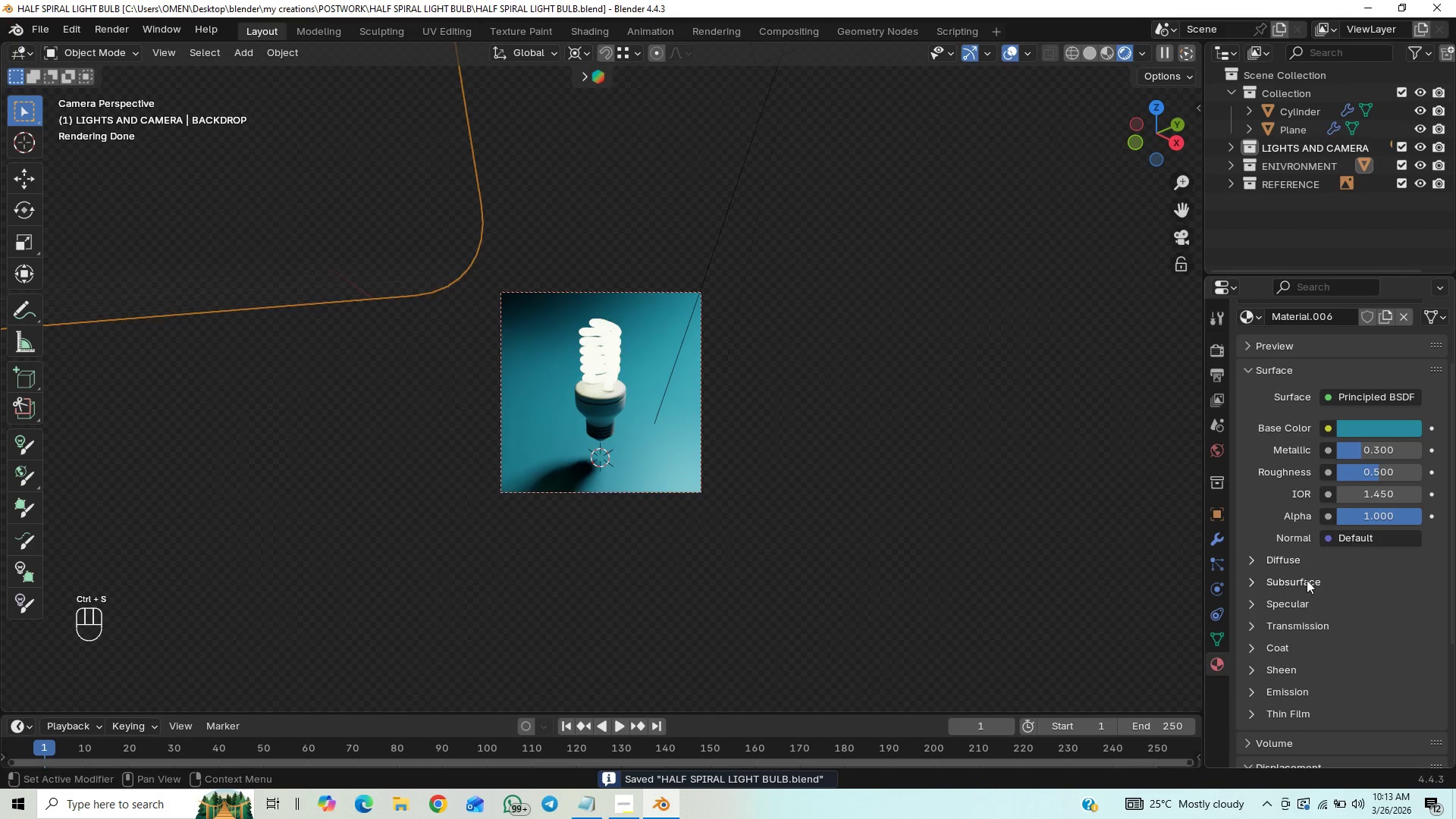 
left_click([1251, 610])
 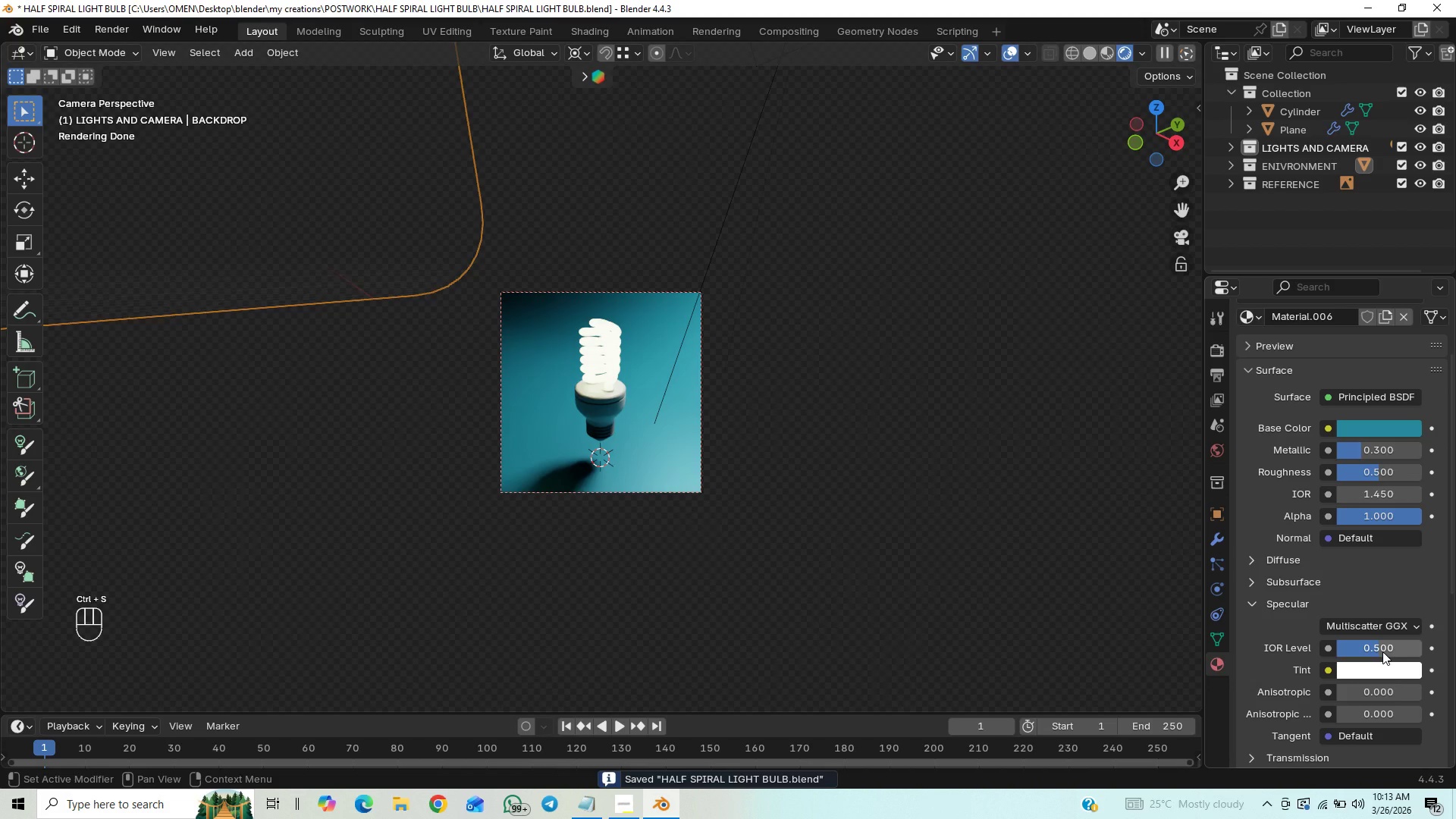 
left_click_drag(start_coordinate=[1382, 651], to_coordinate=[166, 220])
 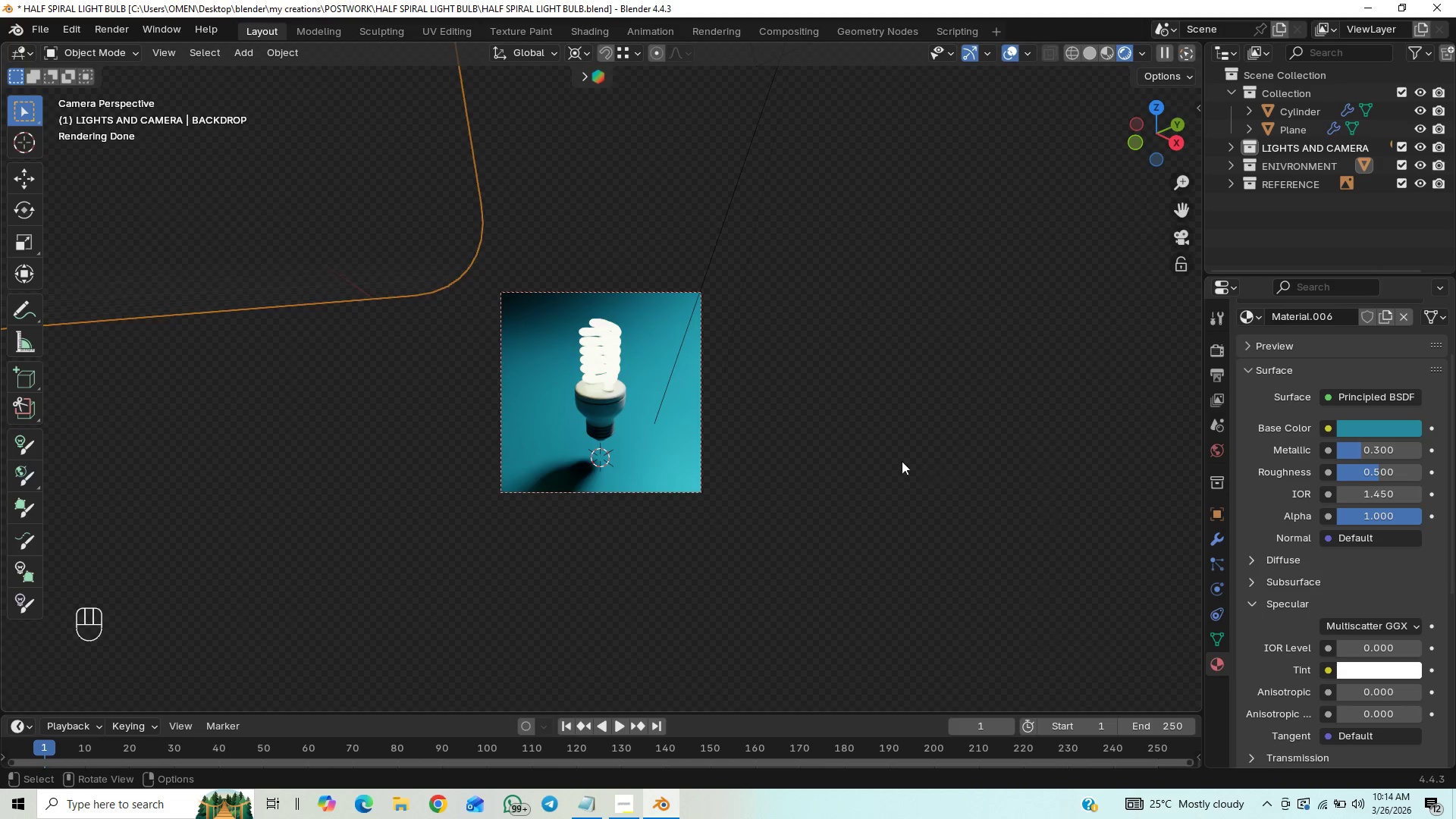 
key(Control+S)
 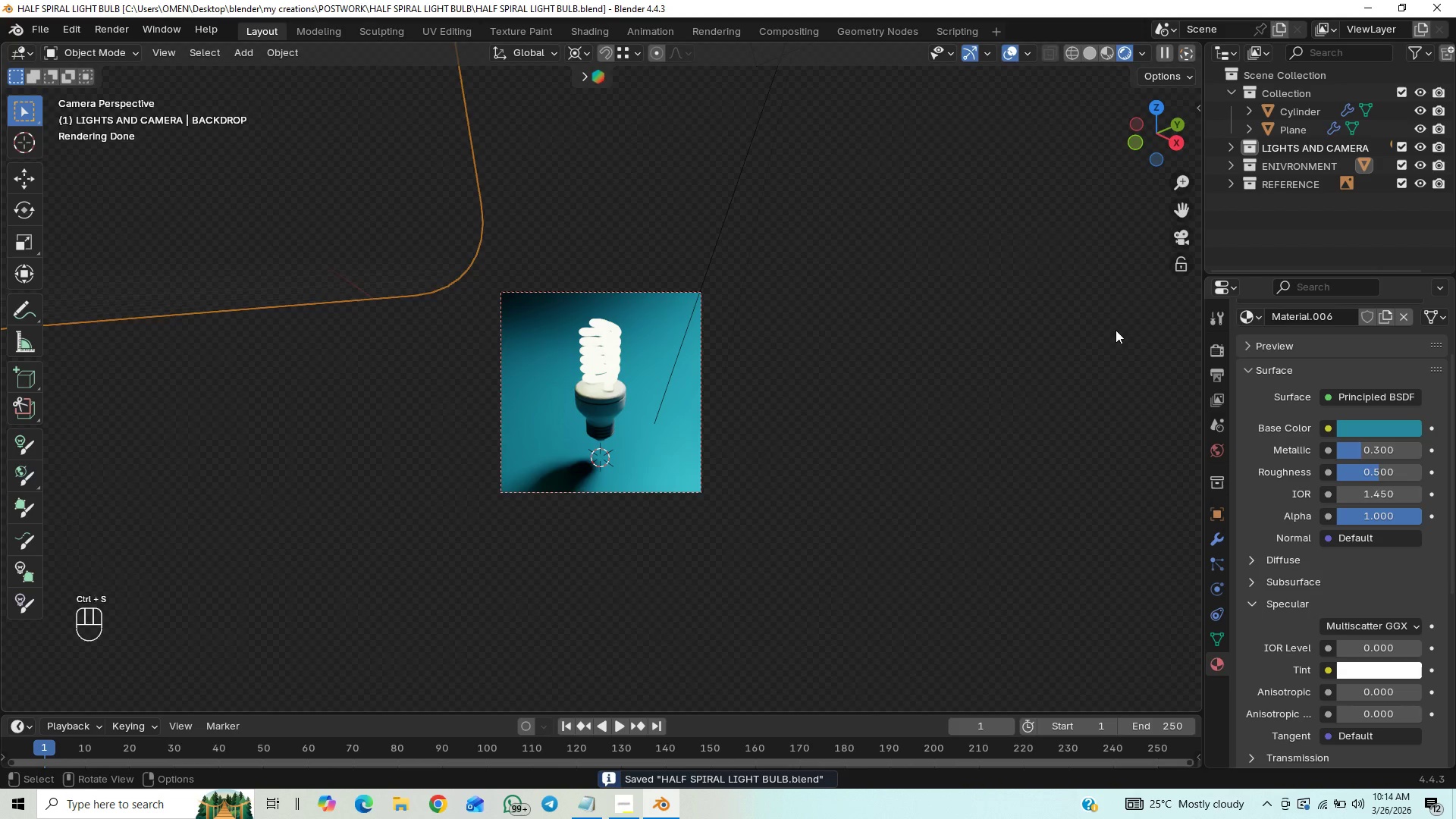 
key(Control+S)
 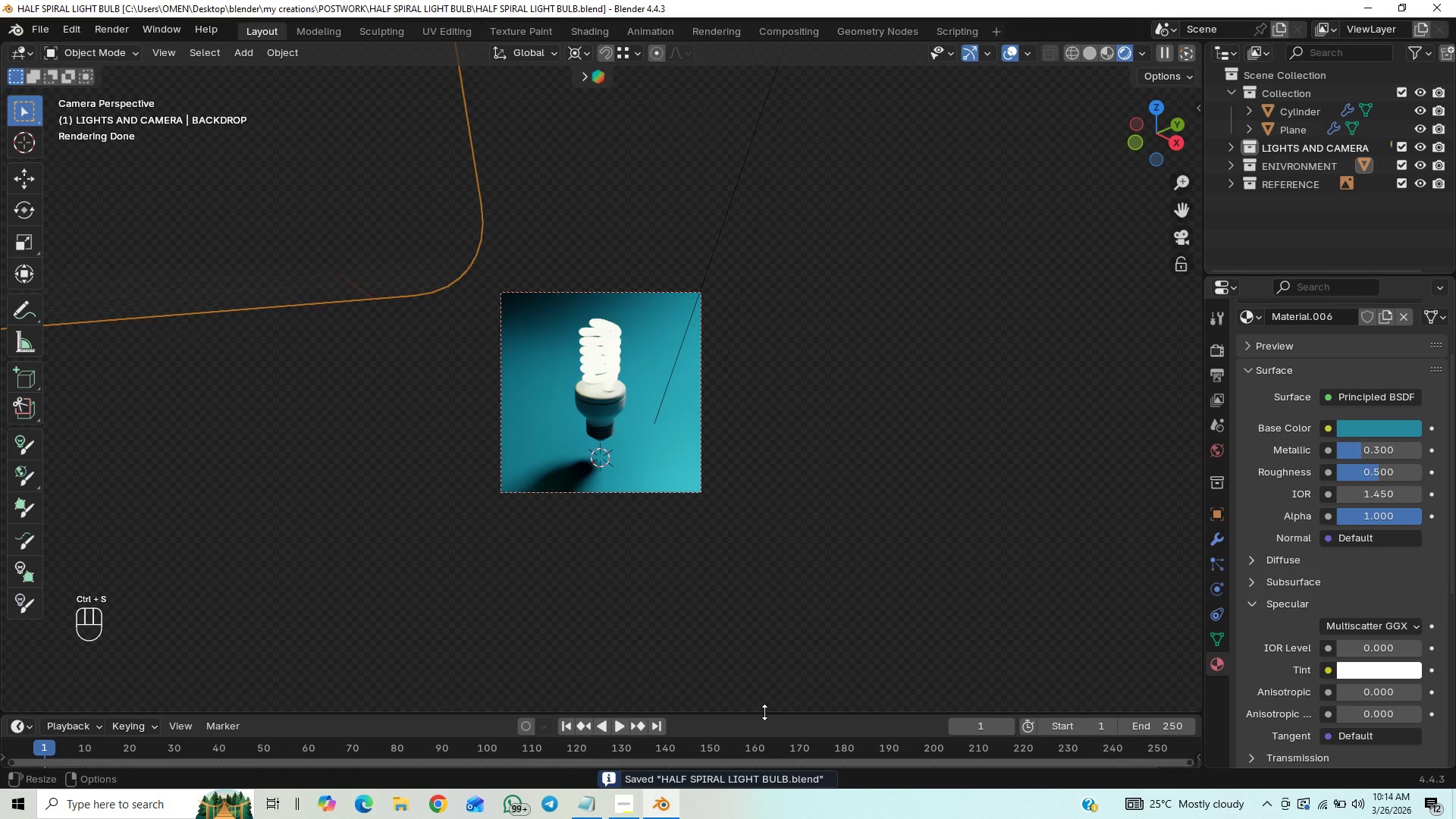 
key(Control+S)
 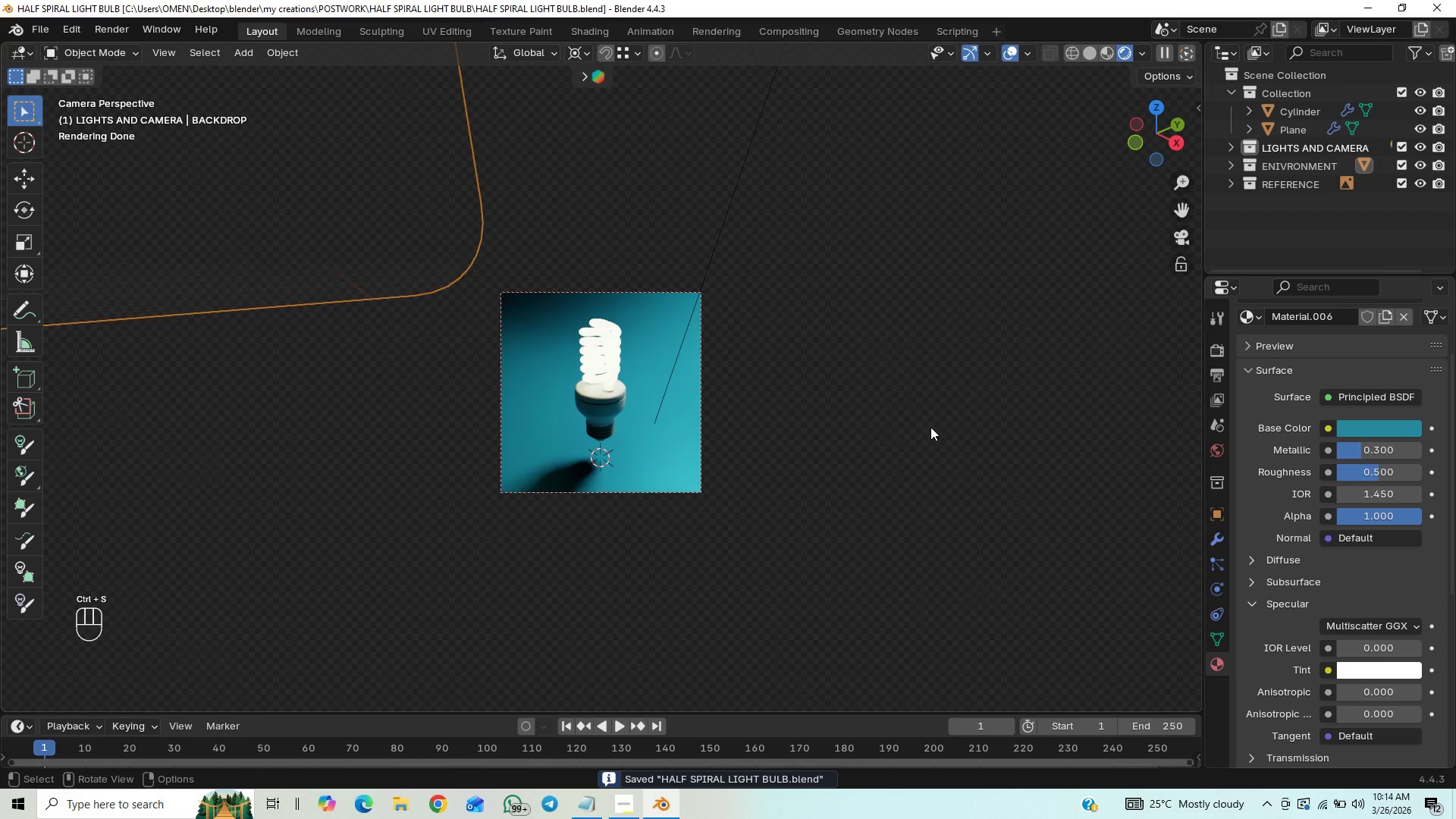 
hold_key(key=ShiftLeft, duration=0.77)
 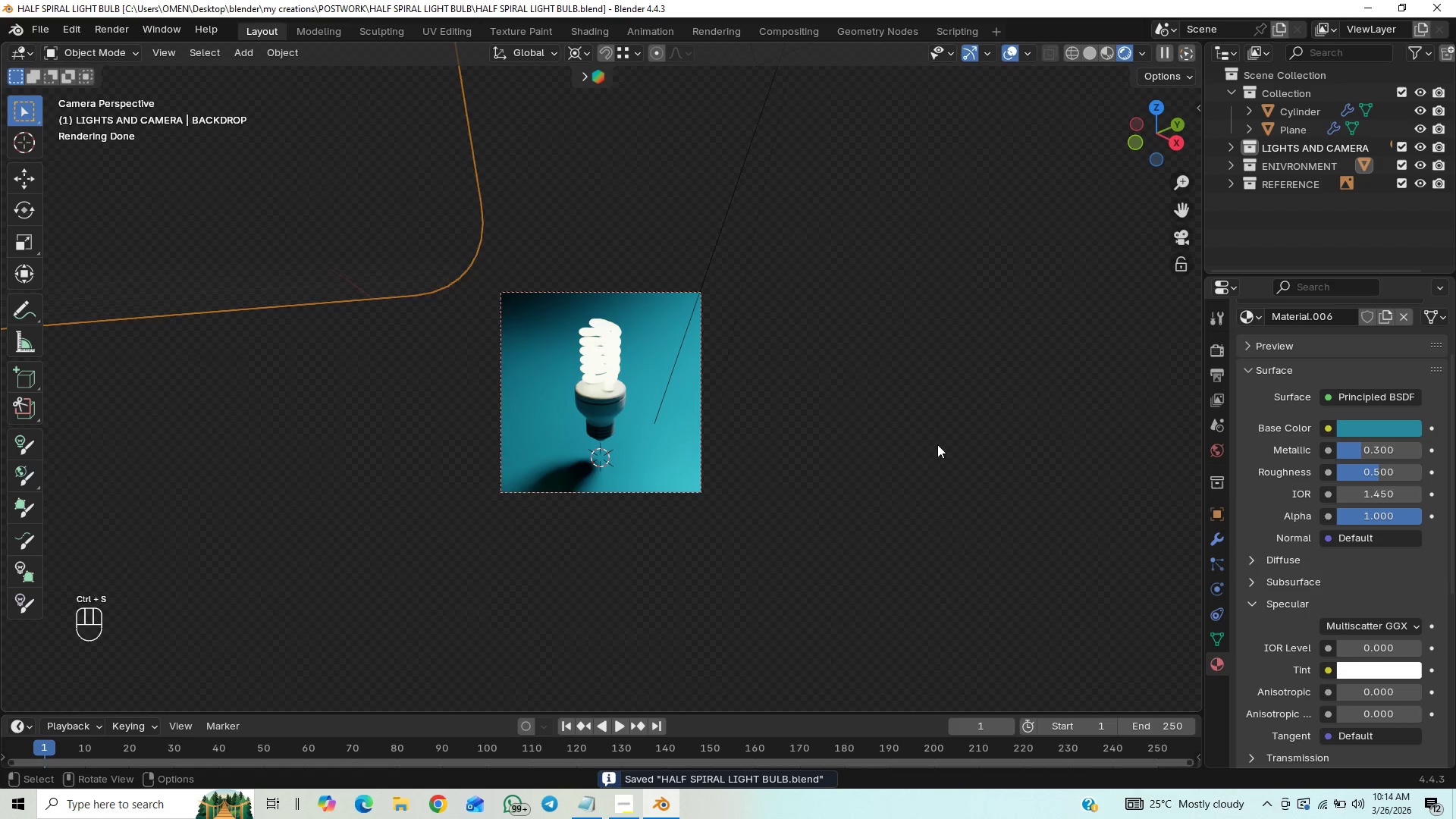 
key(End)
 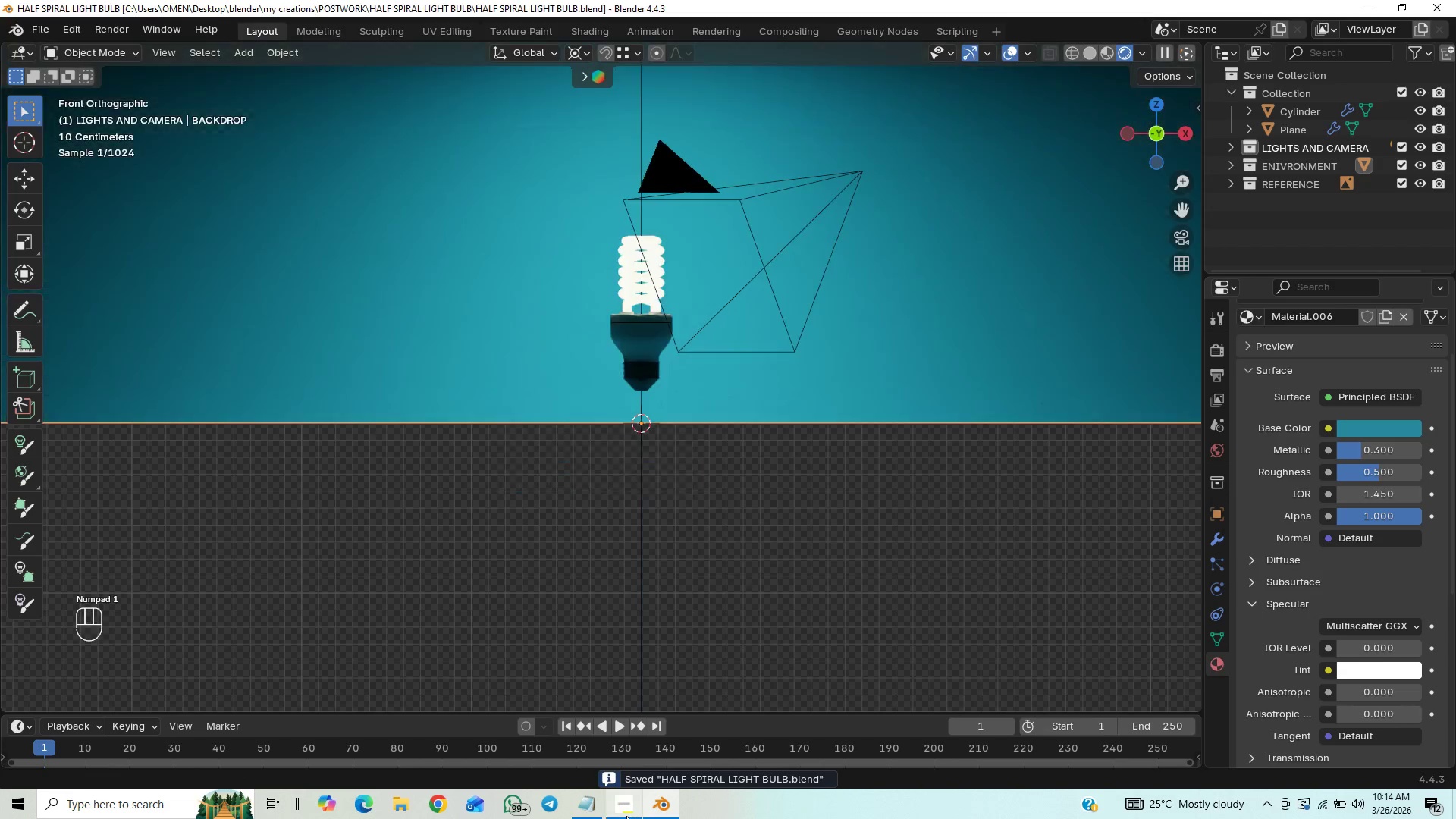 
left_click([622, 802])